 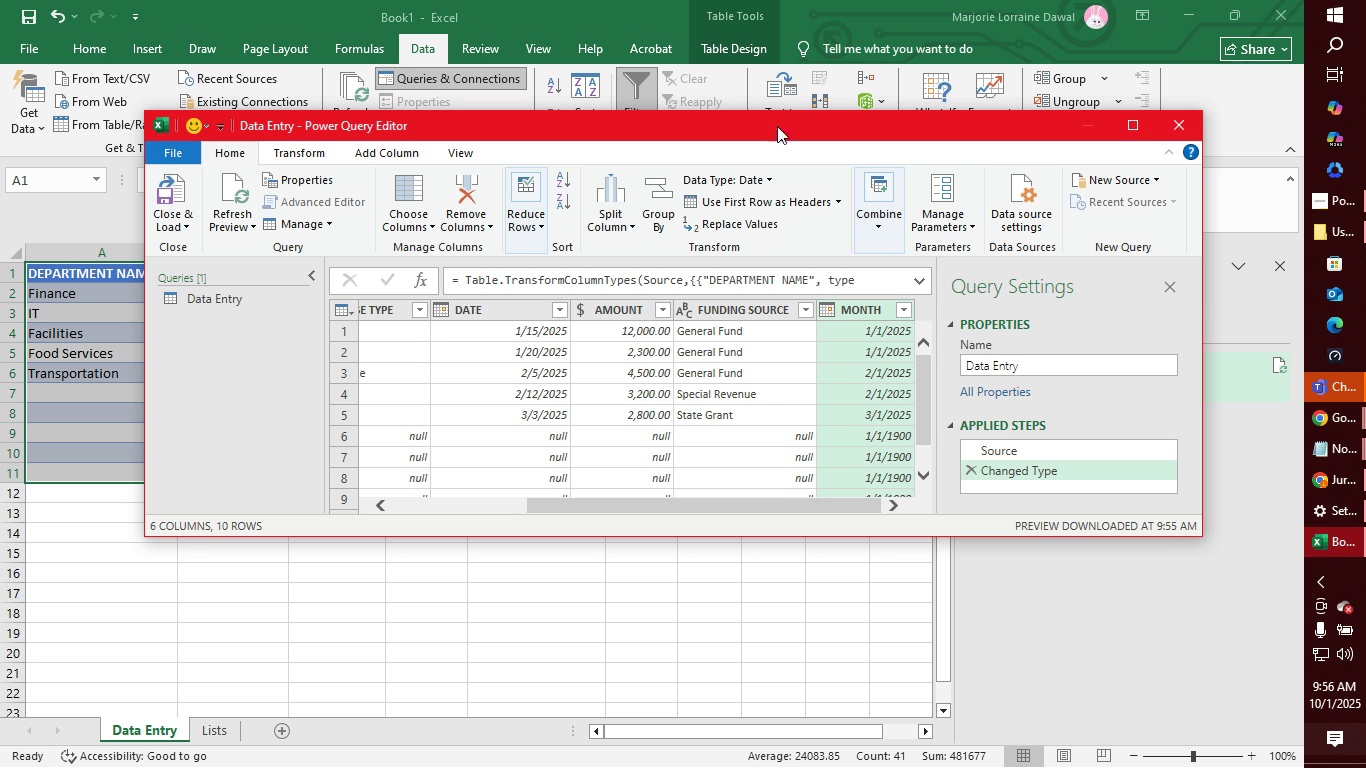 
left_click([764, 181])
 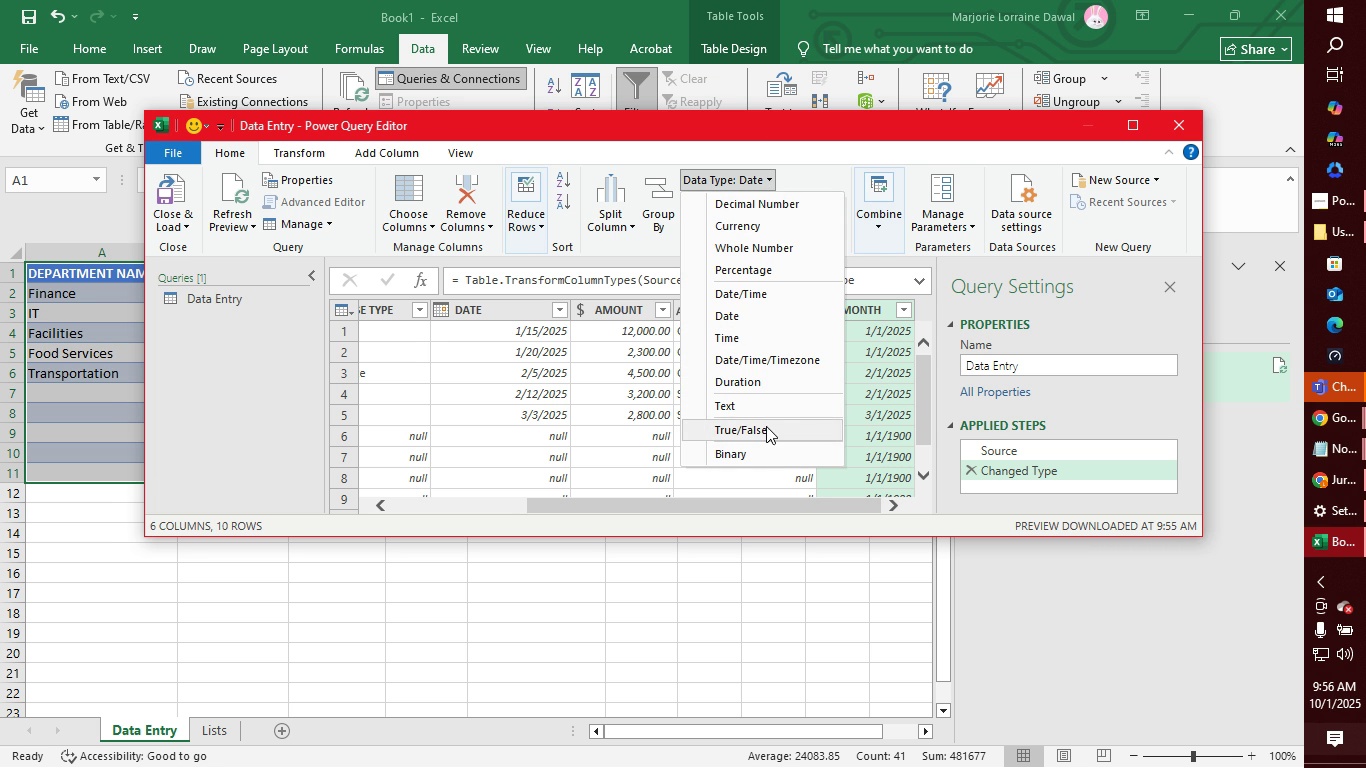 
wait(5.01)
 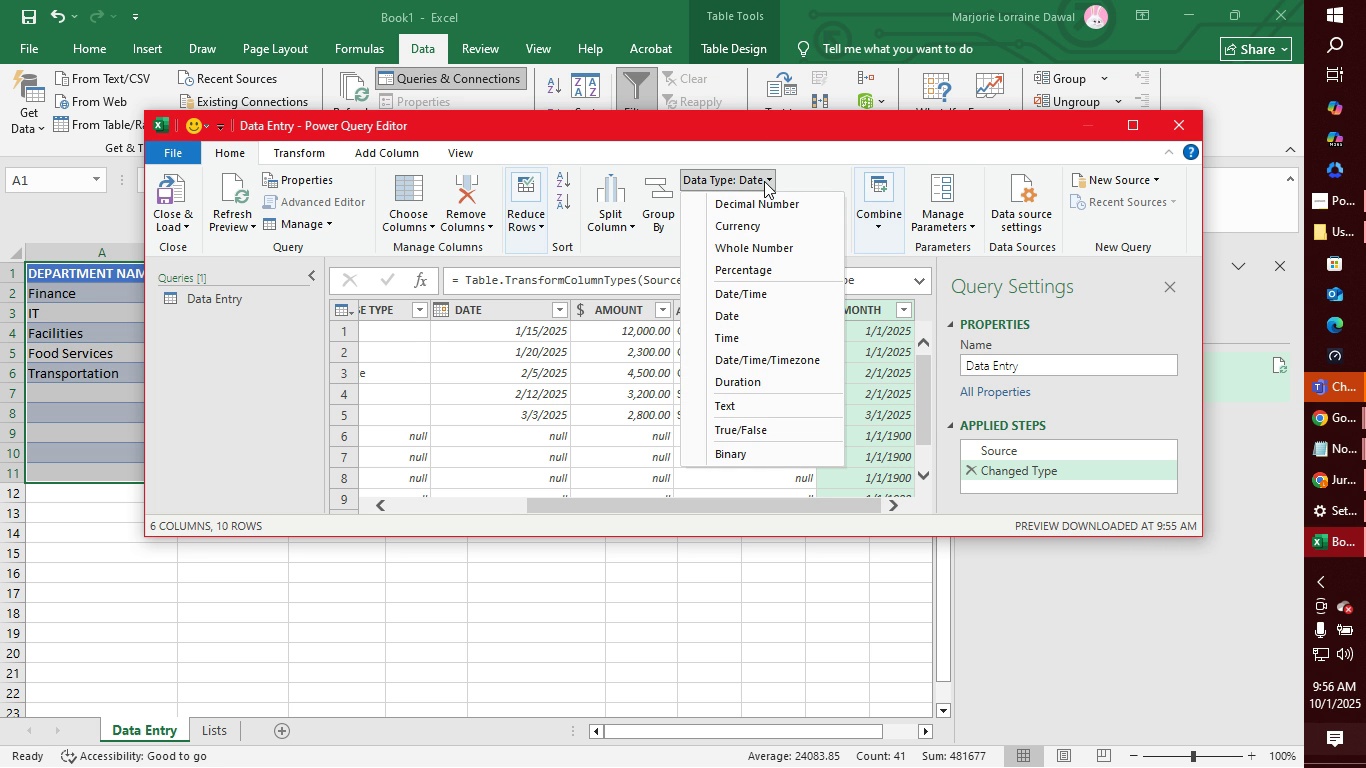 
left_click([766, 426])
 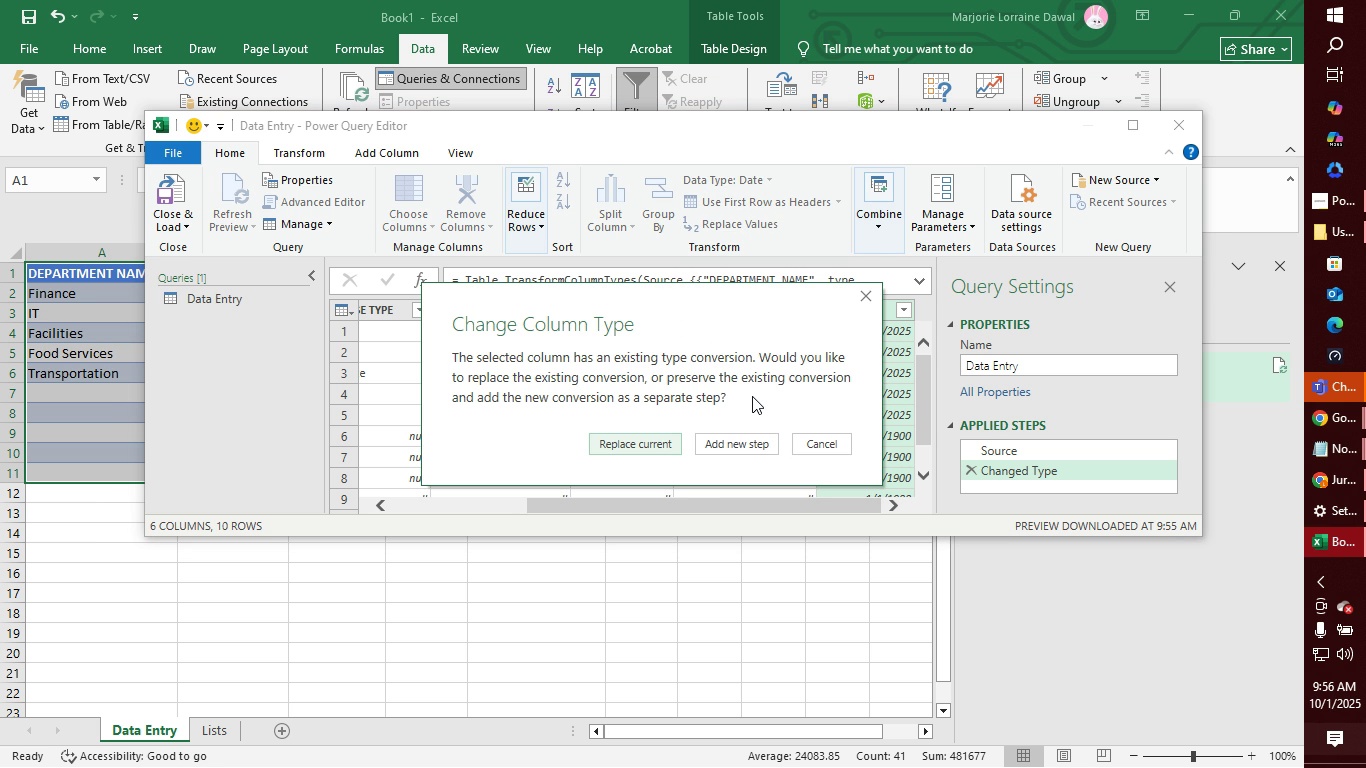 
wait(8.85)
 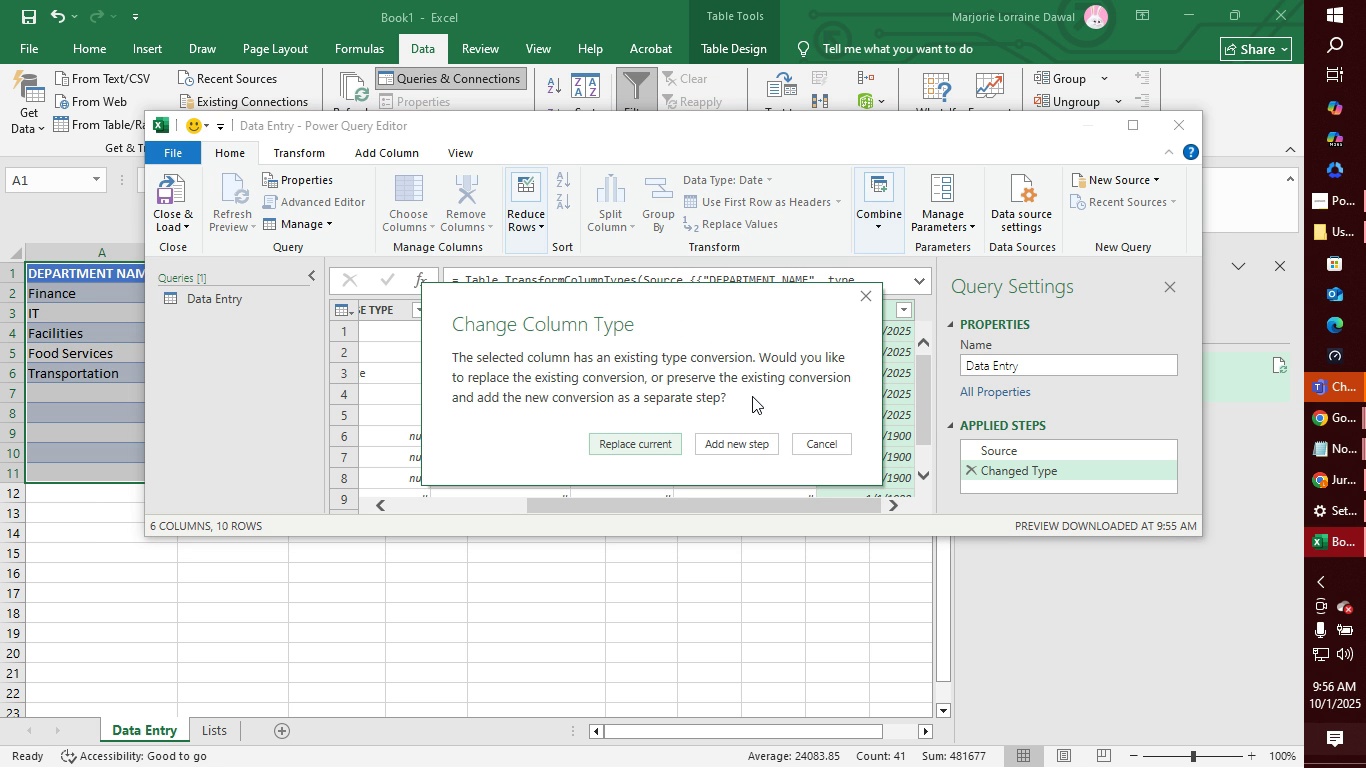 
left_click([818, 444])
 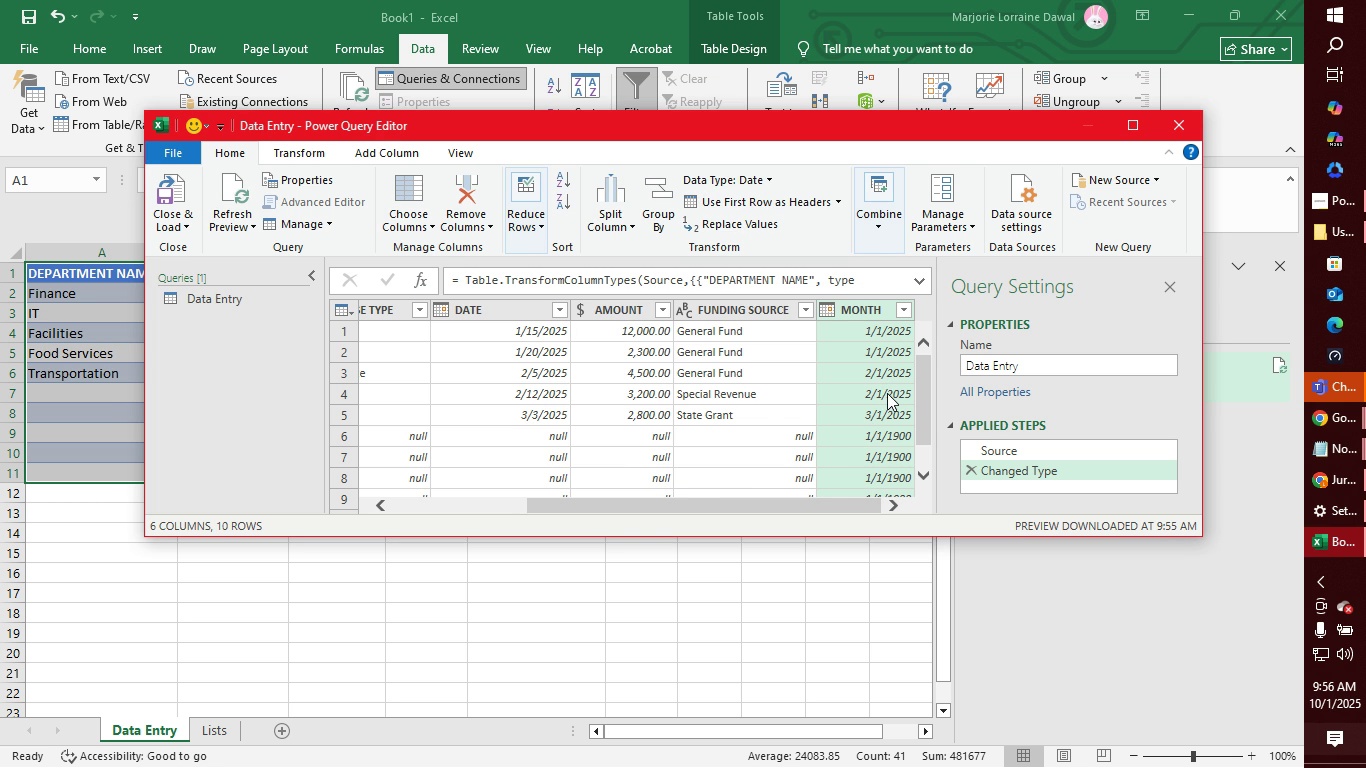 
wait(7.71)
 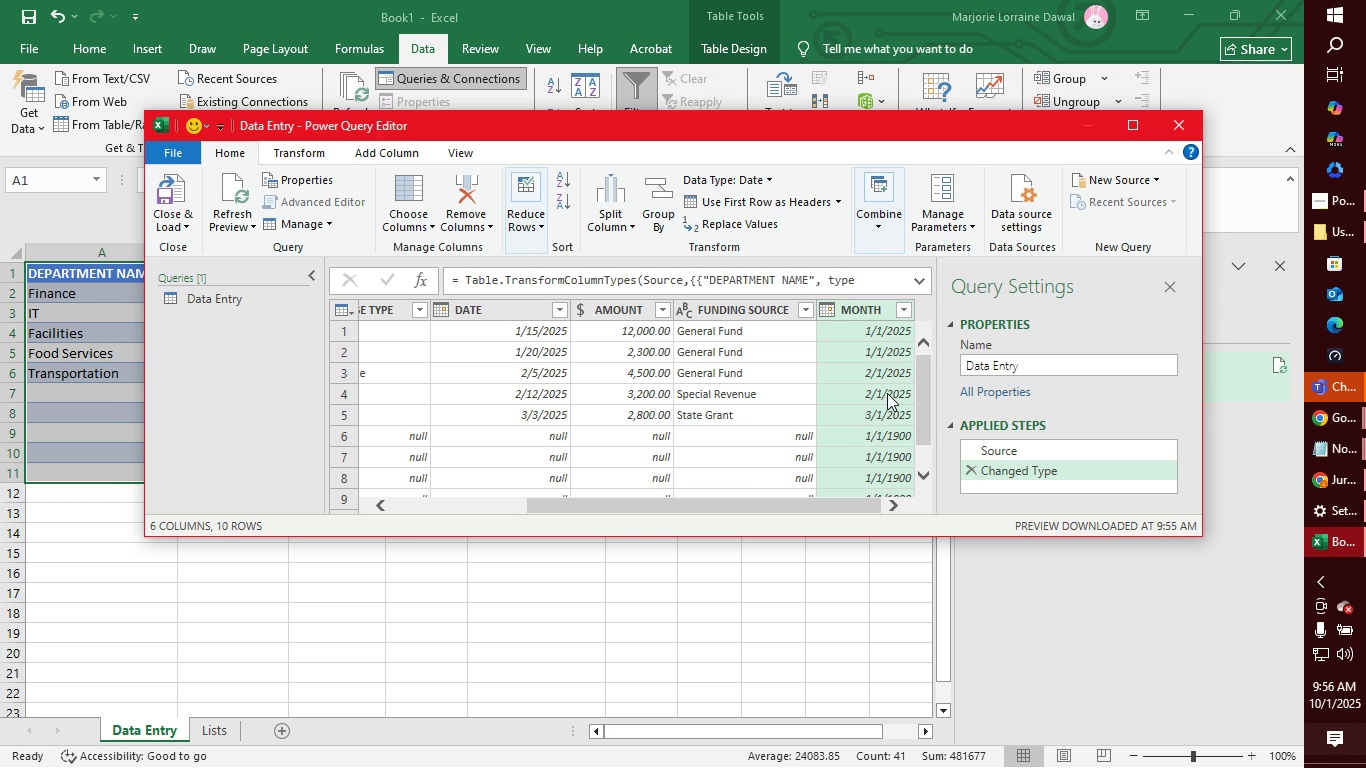 
left_click([296, 186])
 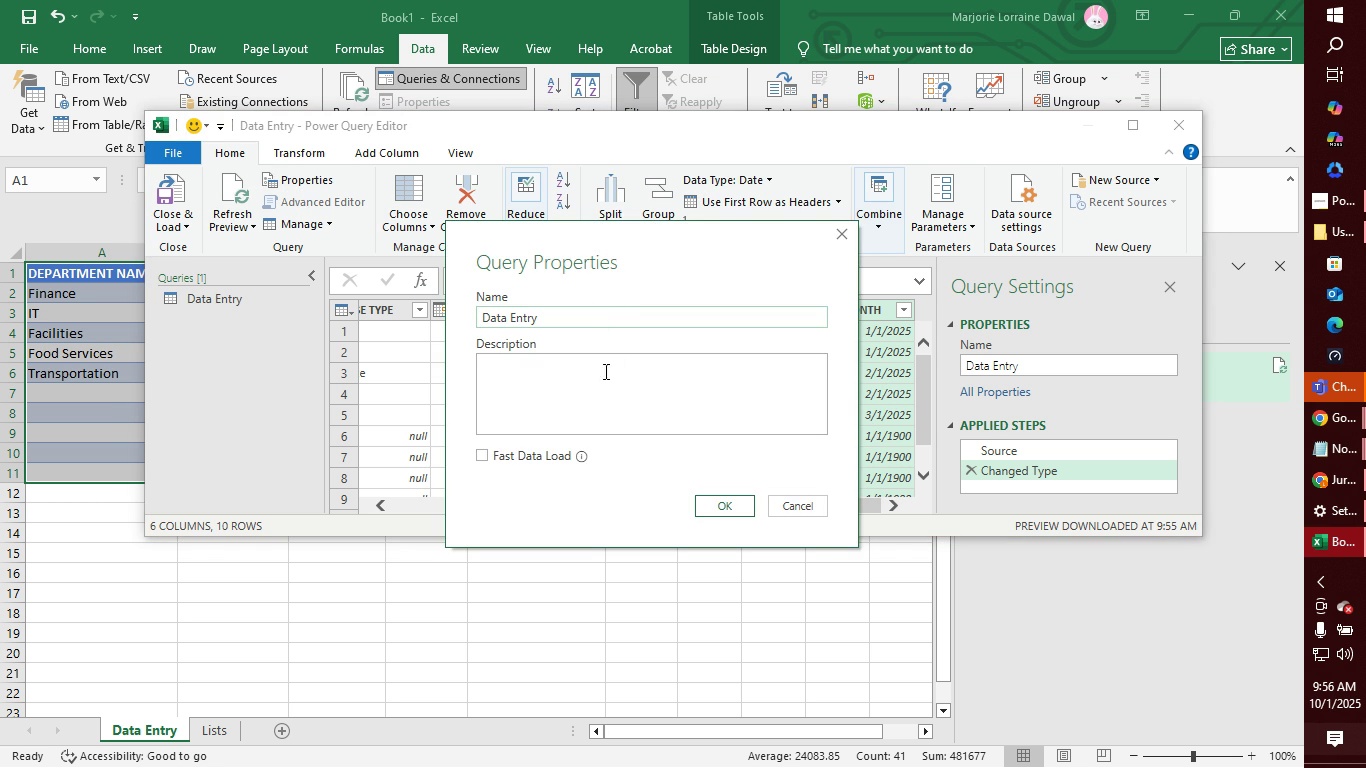 
wait(5.54)
 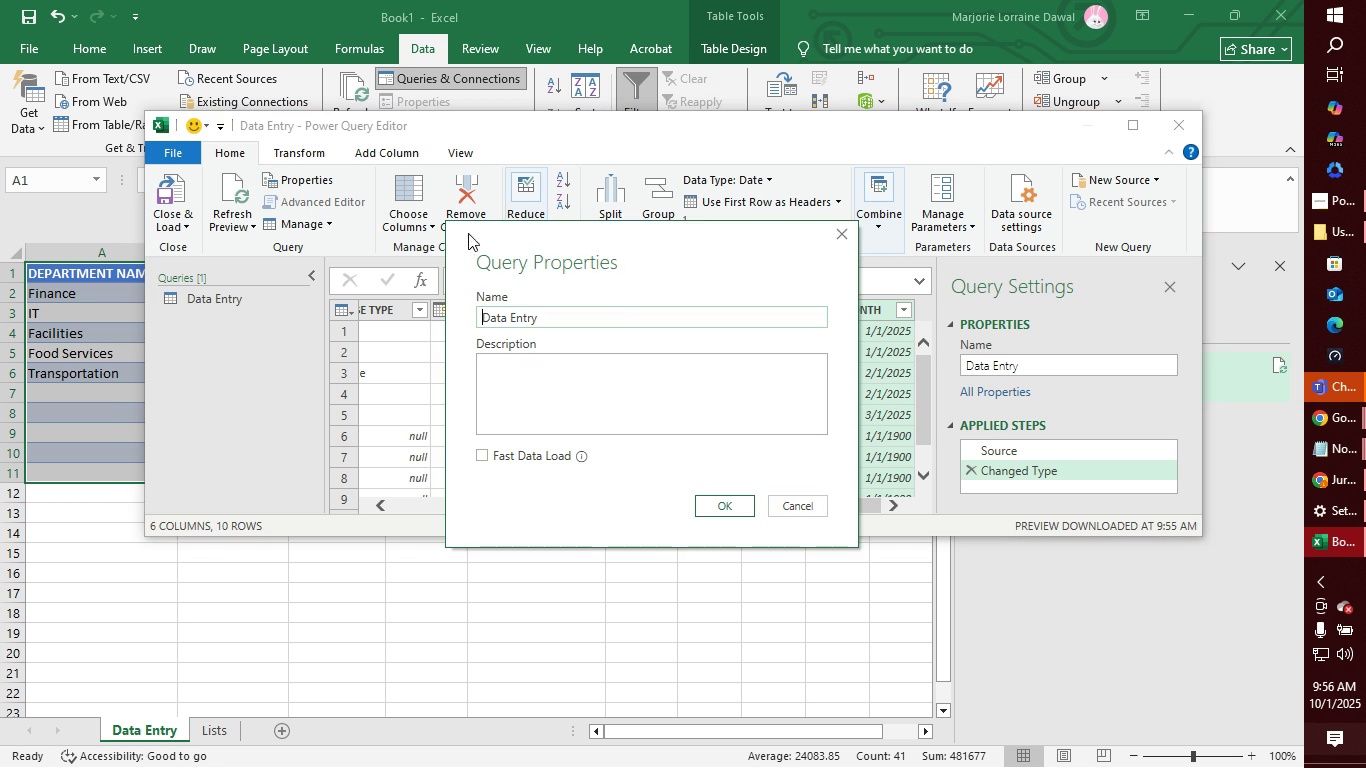 
left_click([486, 450])
 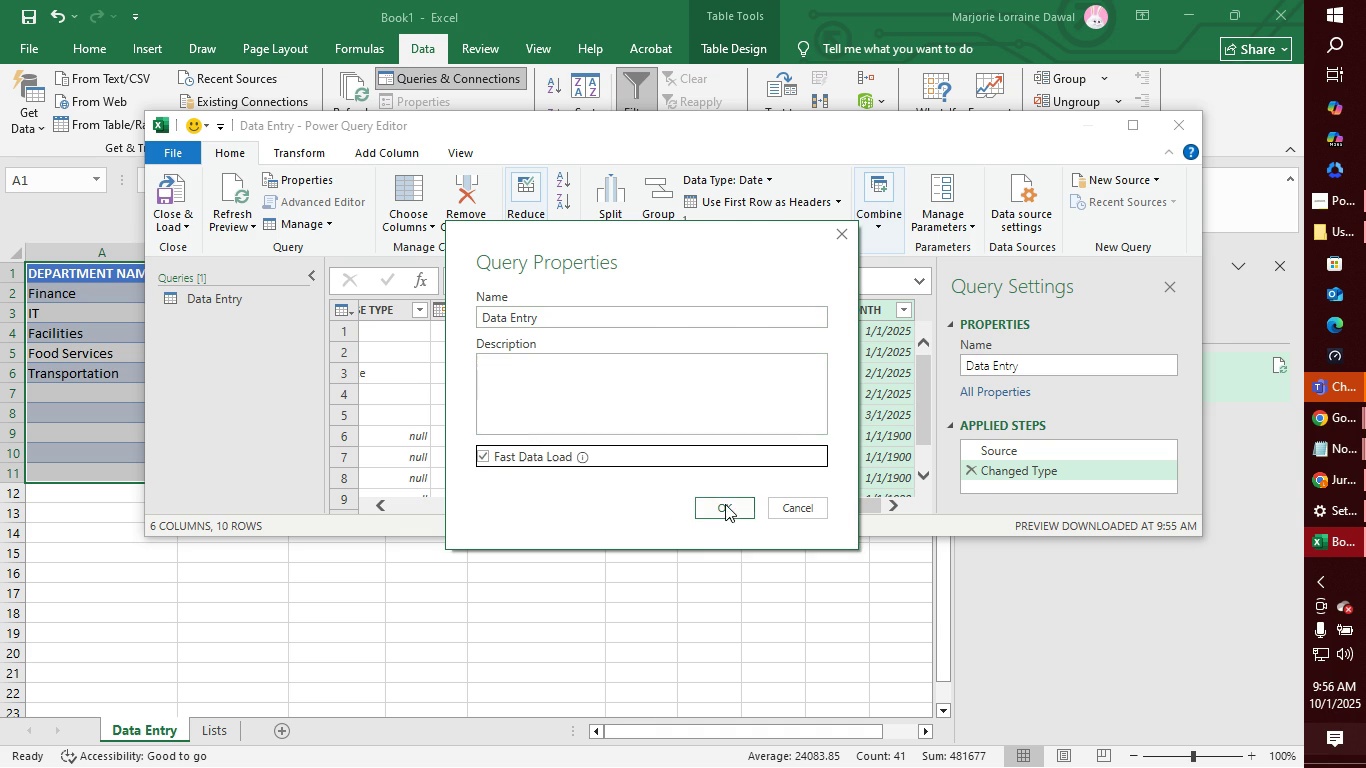 
left_click([726, 502])
 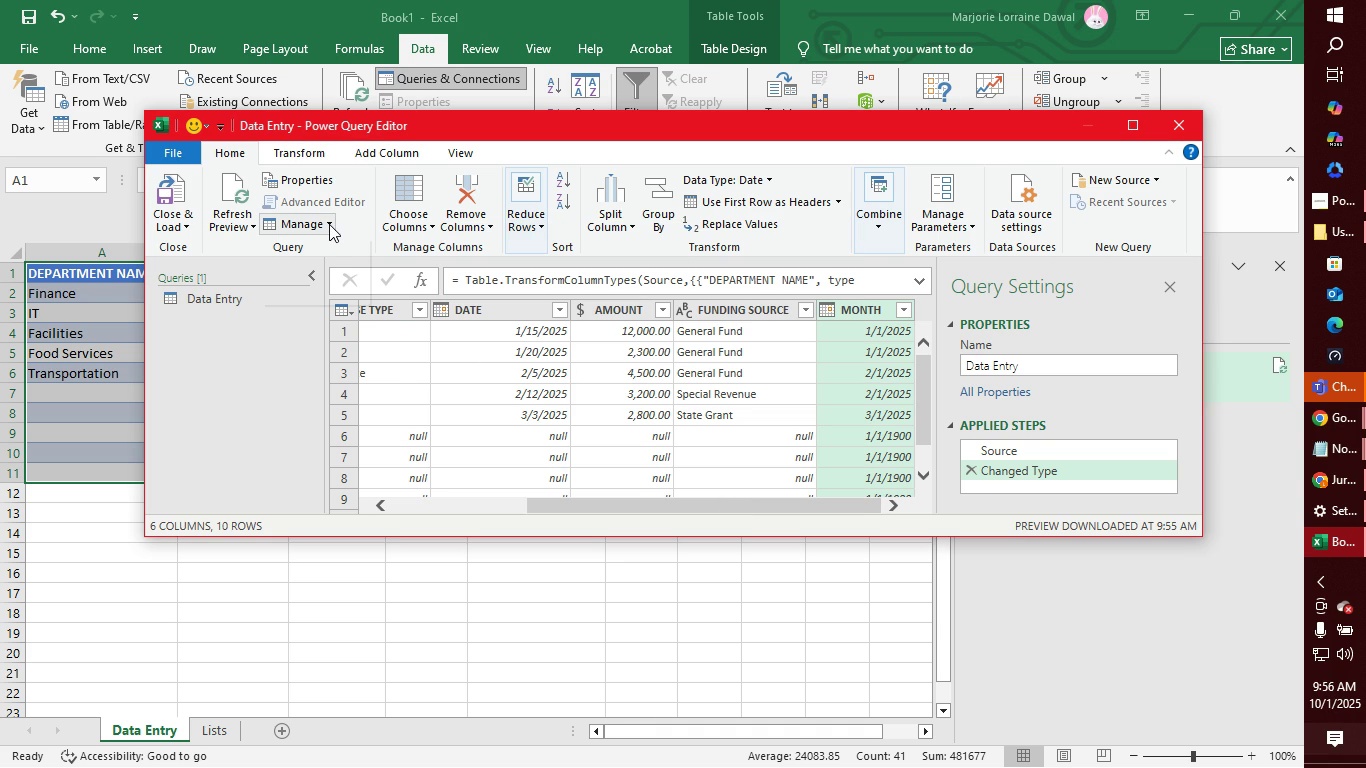 
left_click([329, 224])
 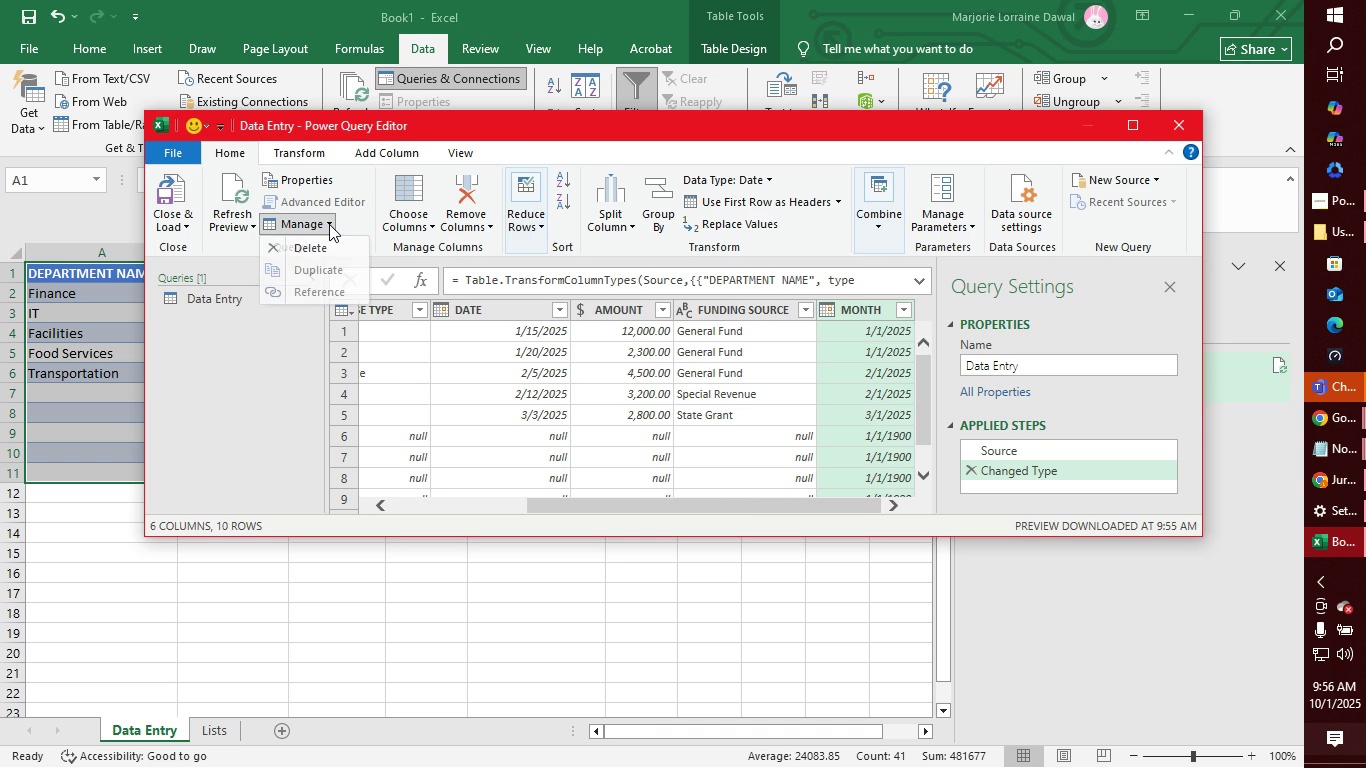 
left_click([329, 224])
 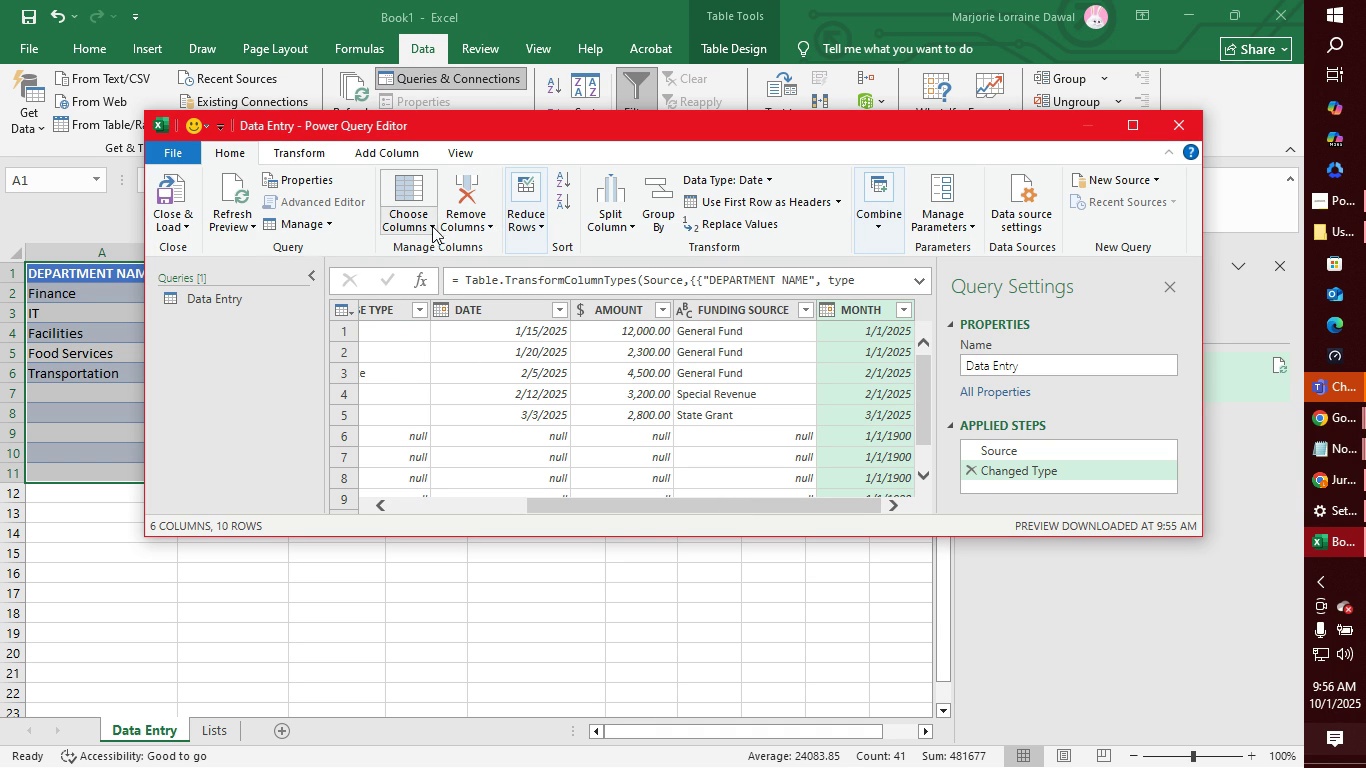 
left_click([431, 226])
 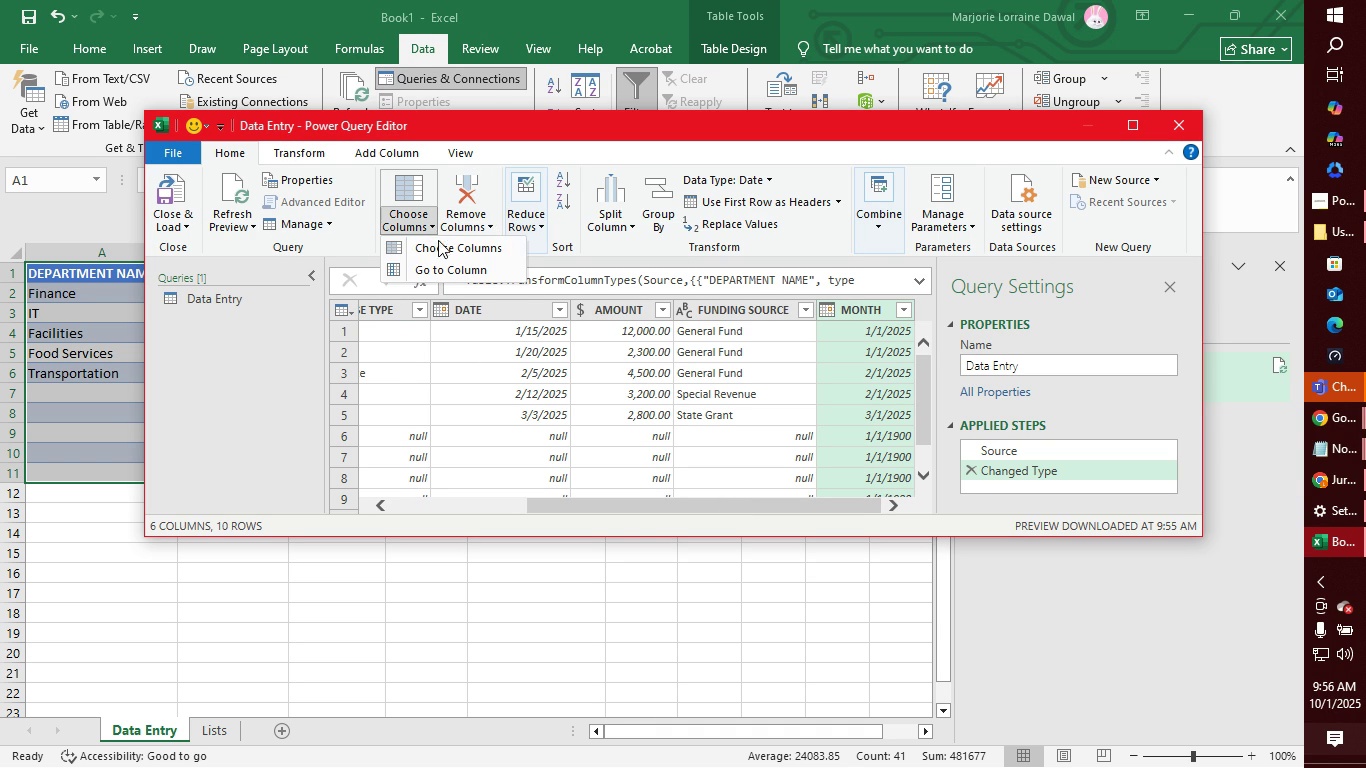 
left_click([453, 250])
 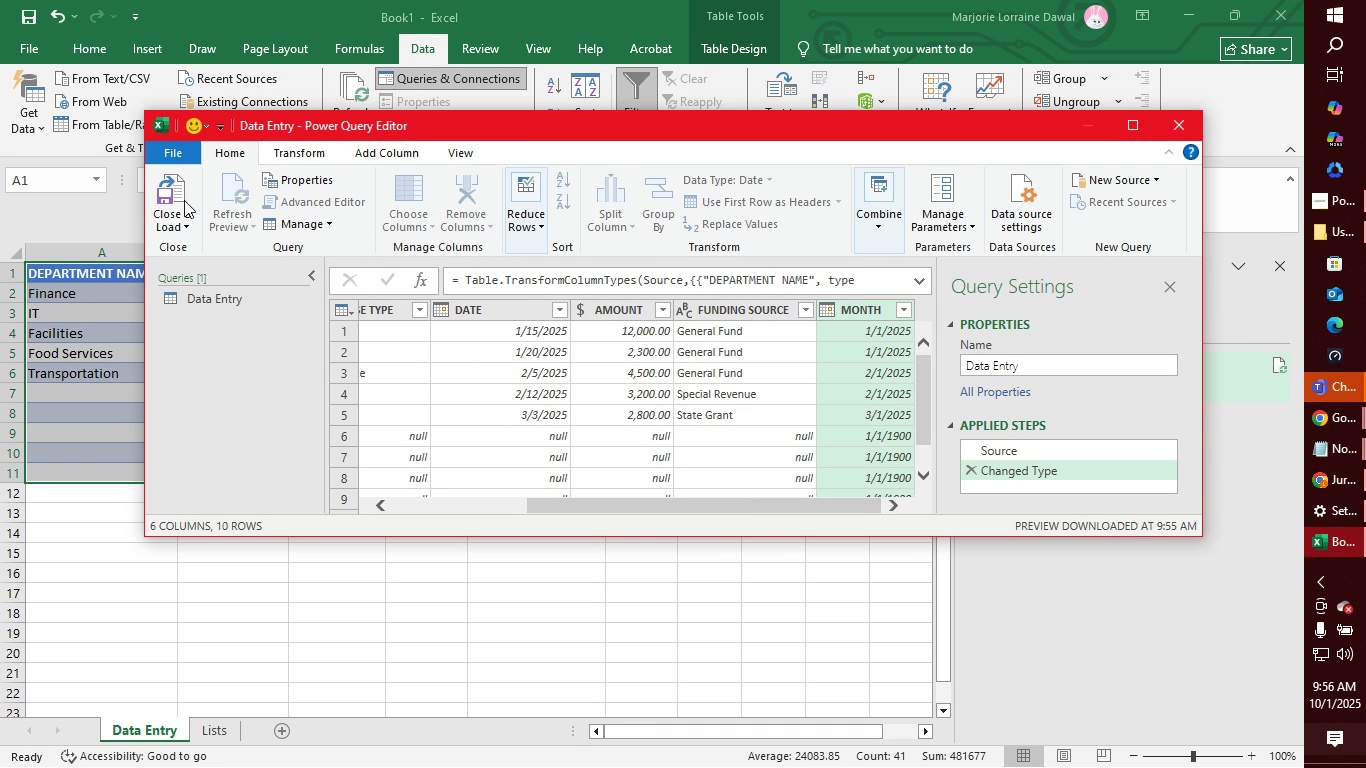 
wait(18.97)
 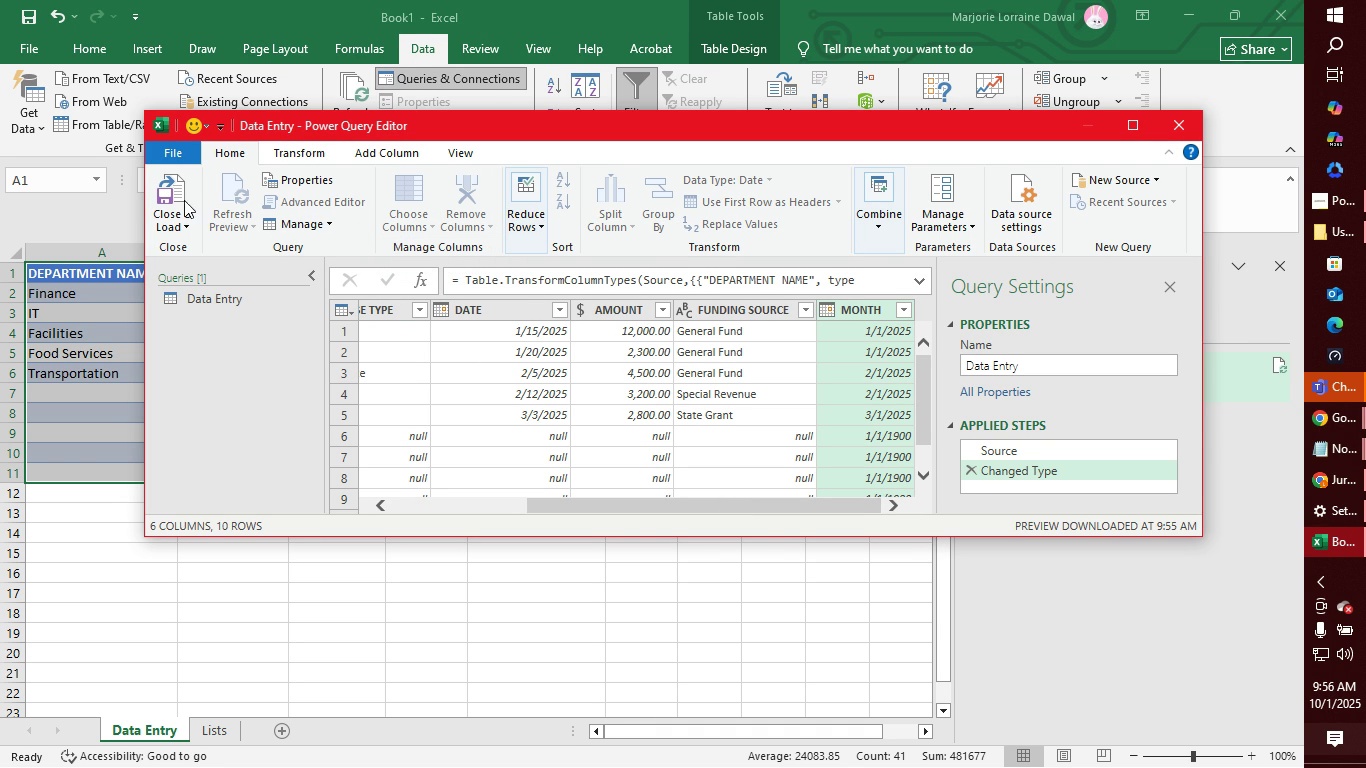 
left_click([940, 651])
 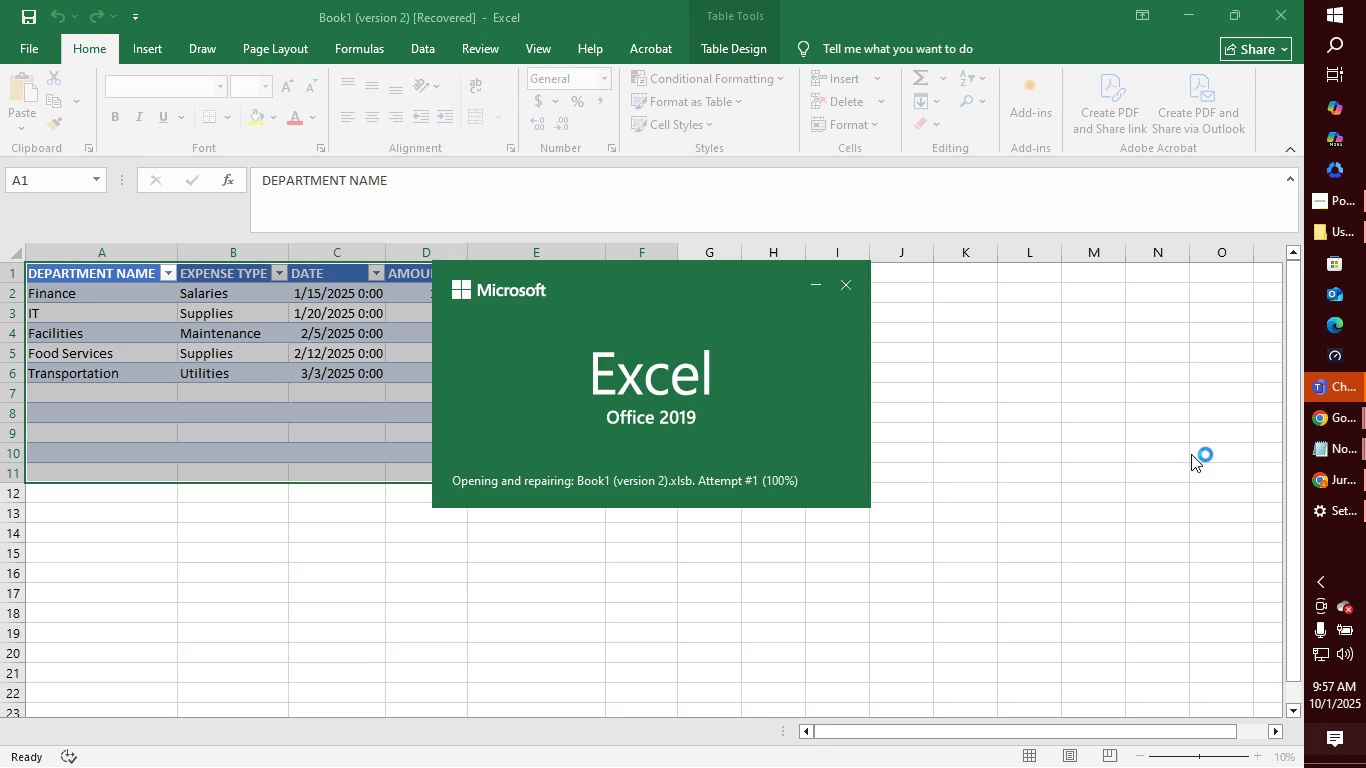 
wait(9.21)
 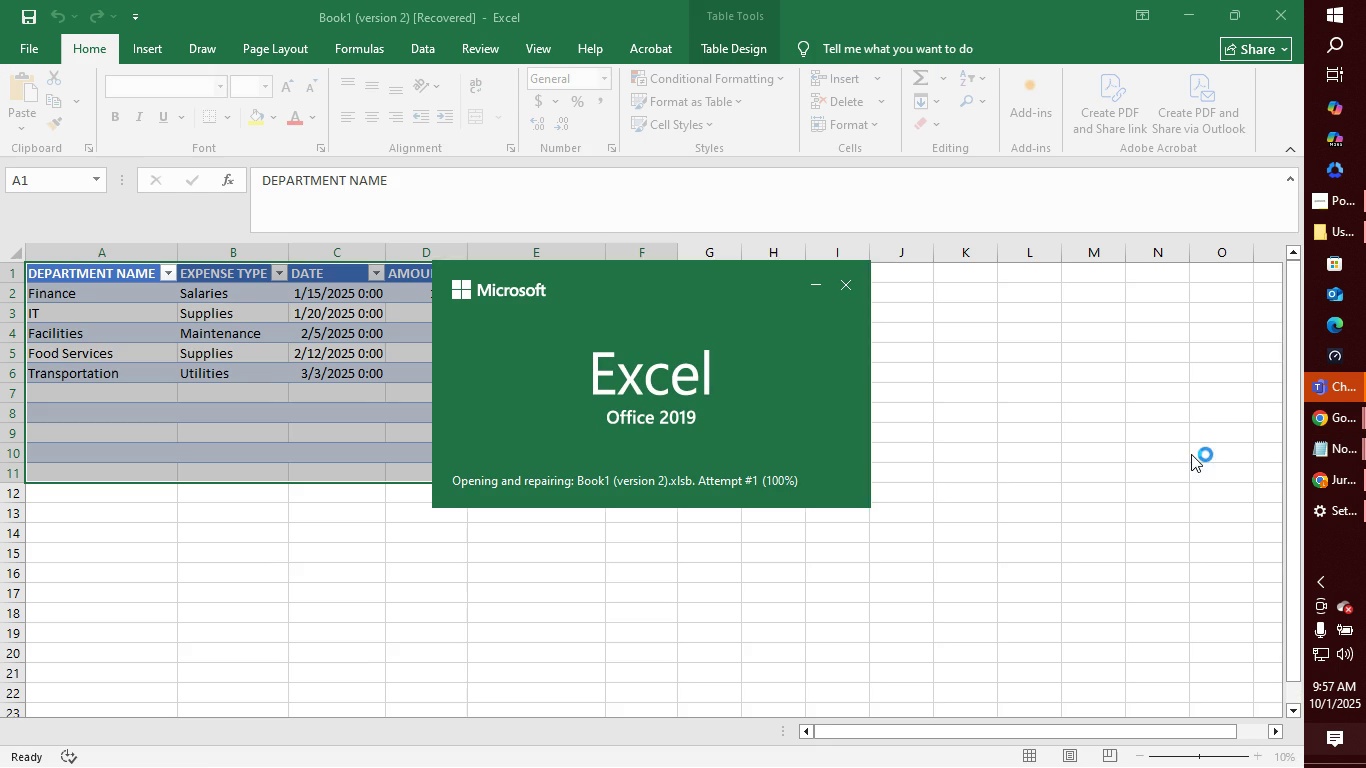 
left_click([484, 178])
 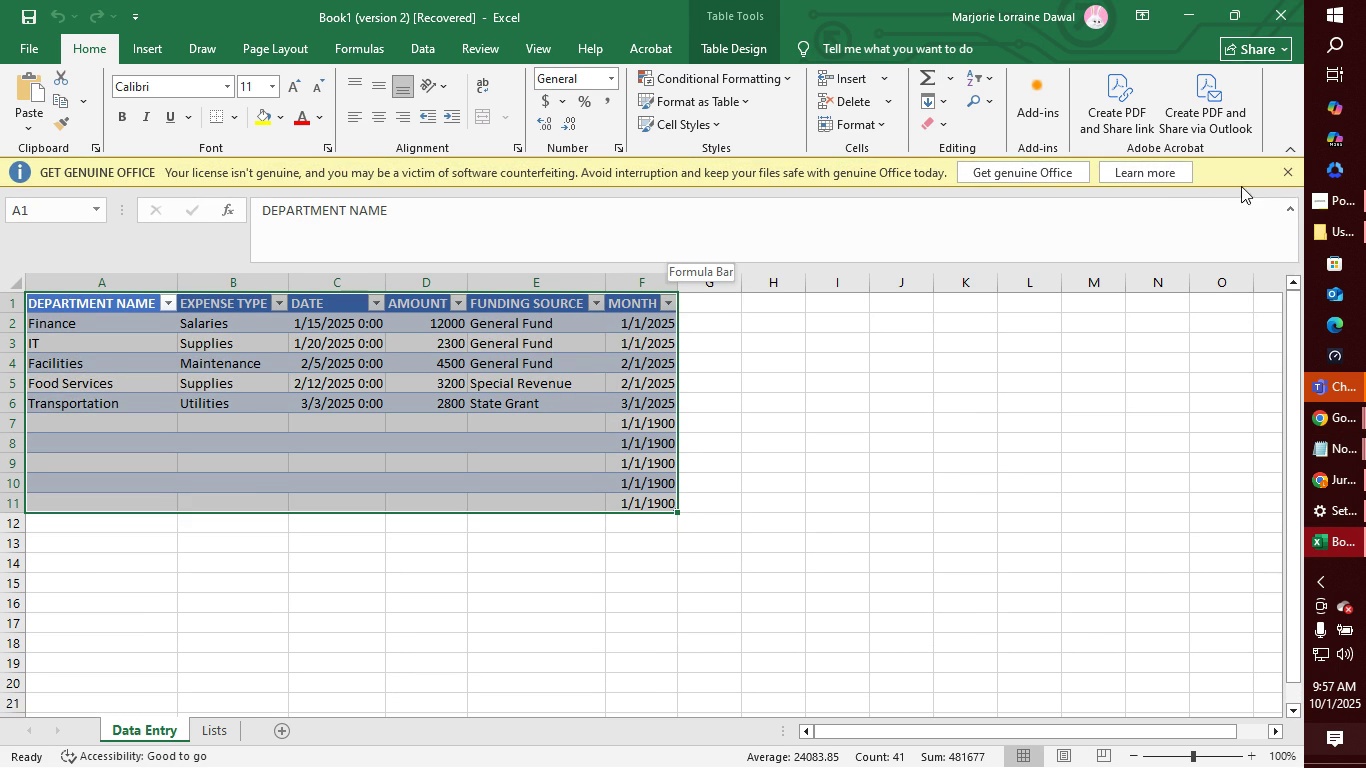 
left_click([1292, 169])
 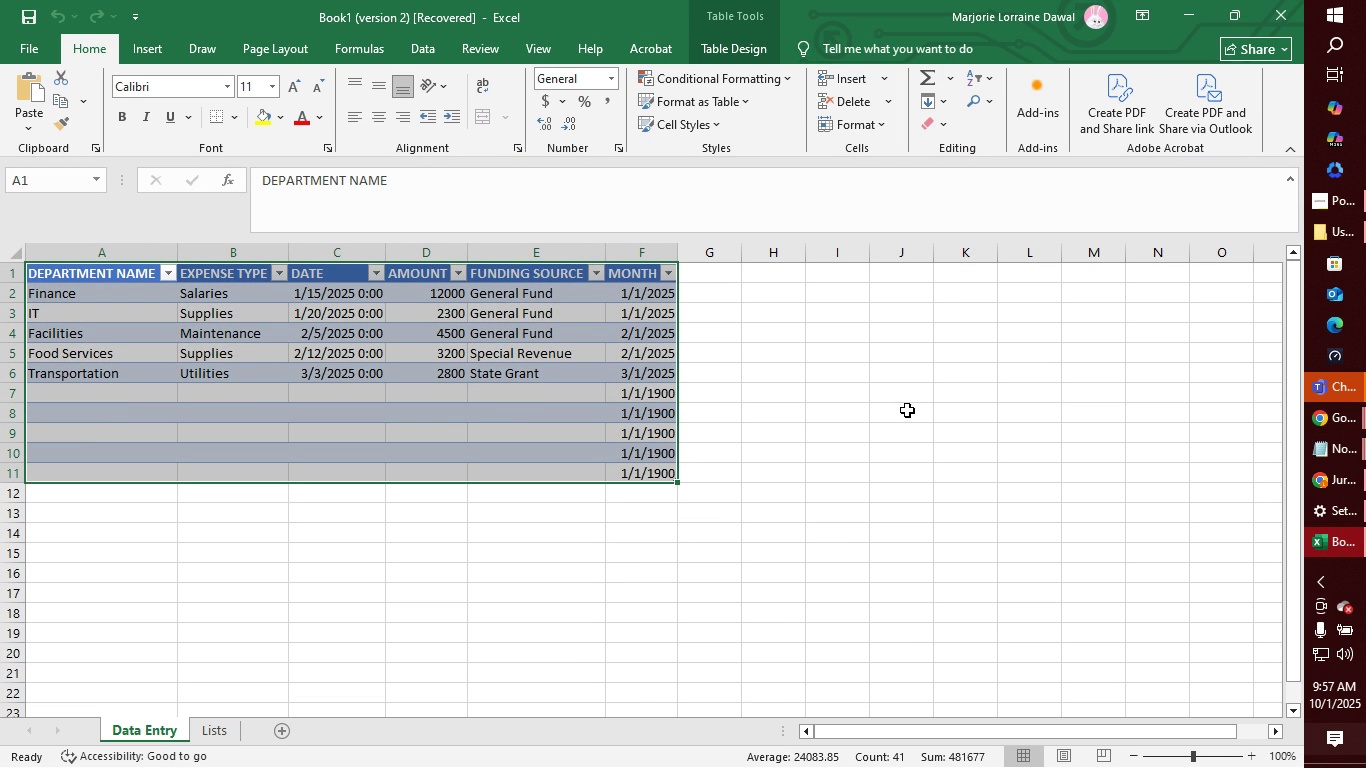 
wait(10.25)
 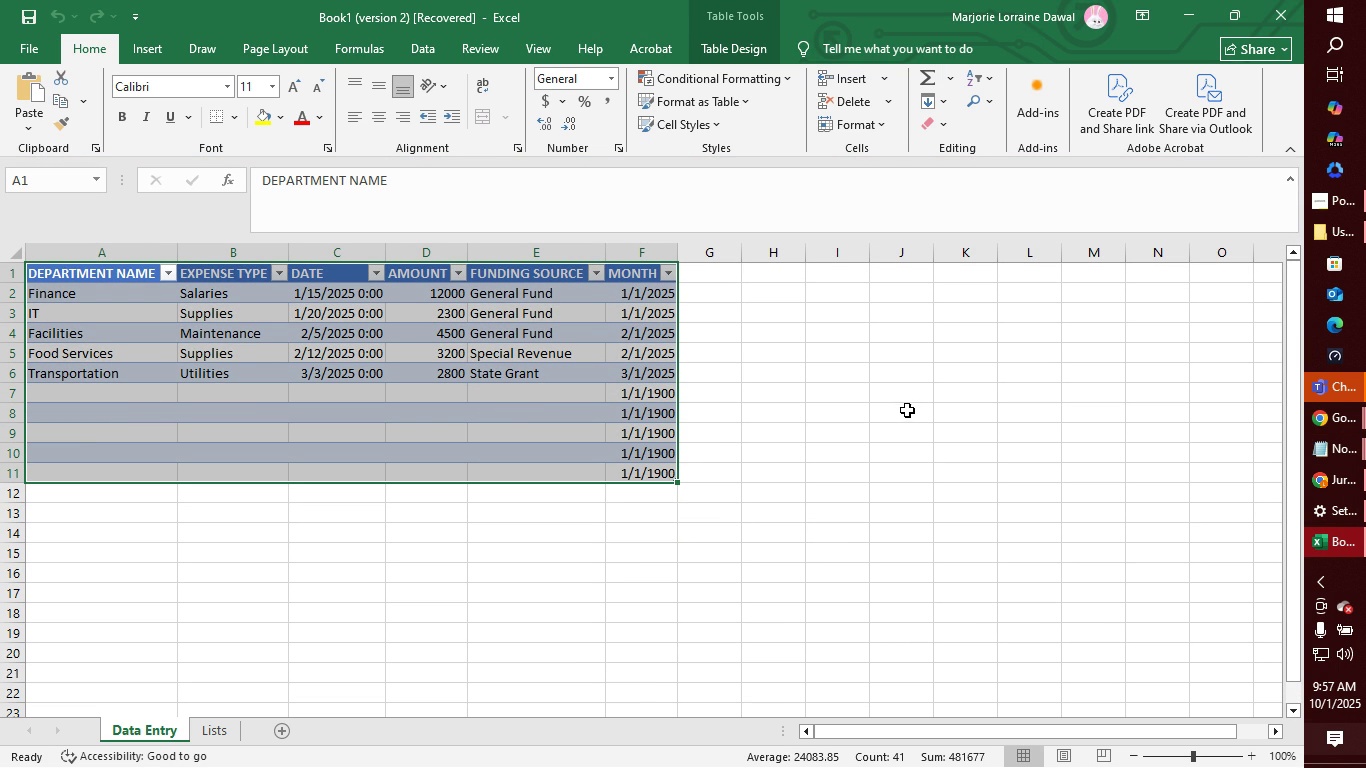 
mouse_move([216, 708])
 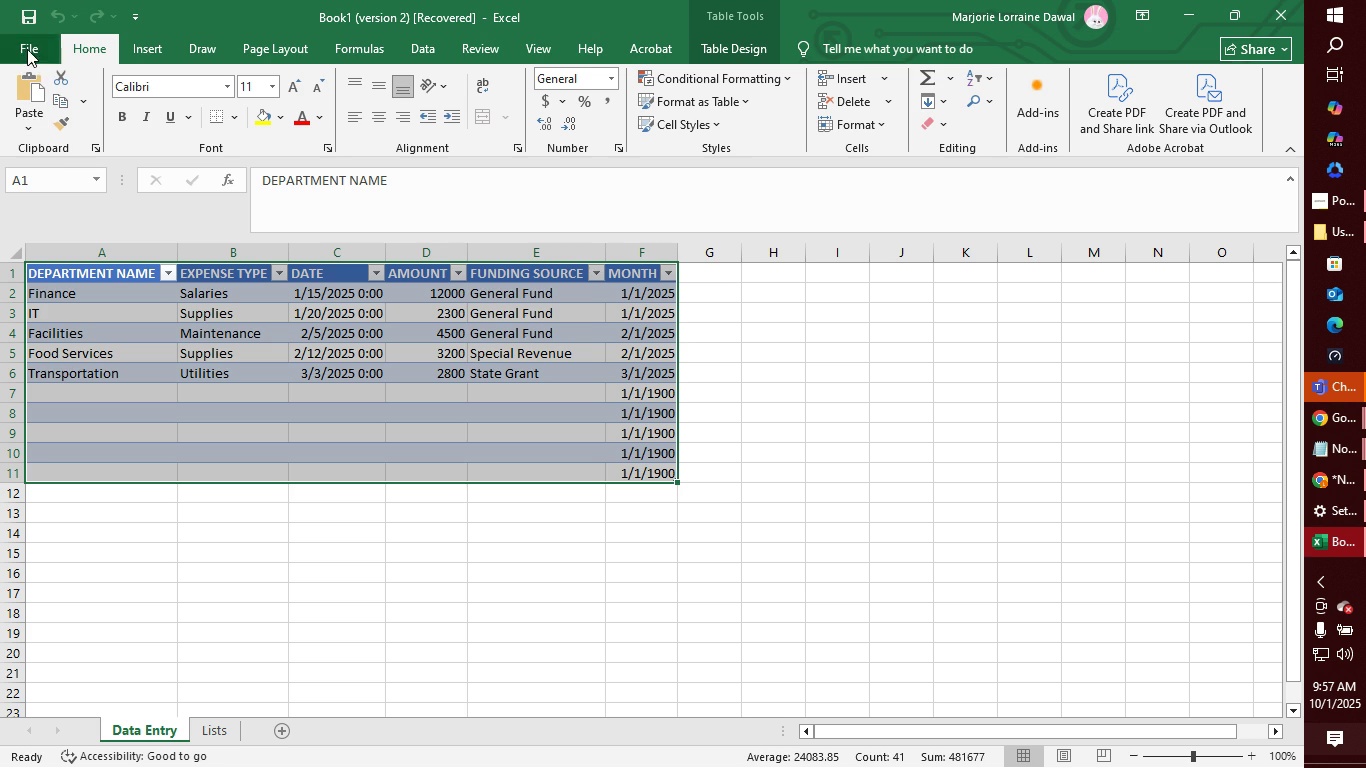 
left_click([28, 47])
 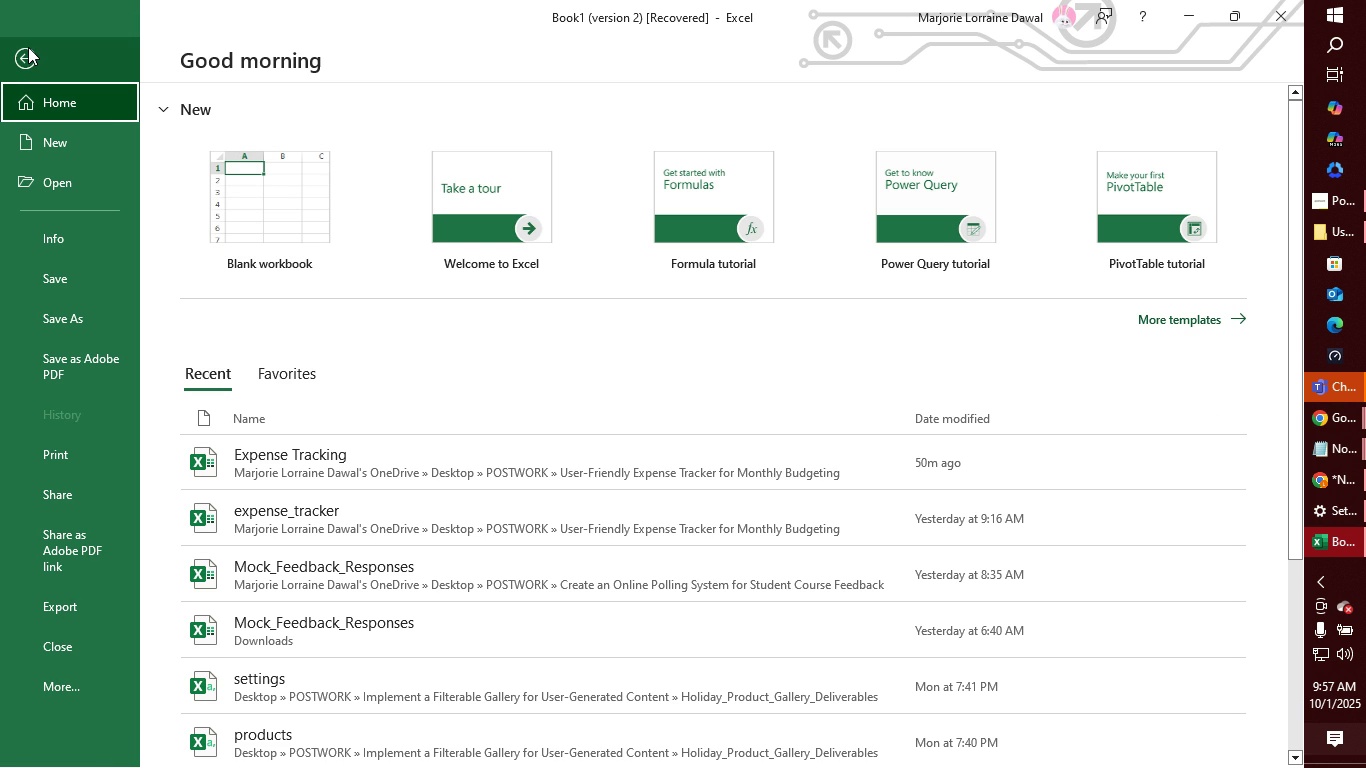 
wait(9.0)
 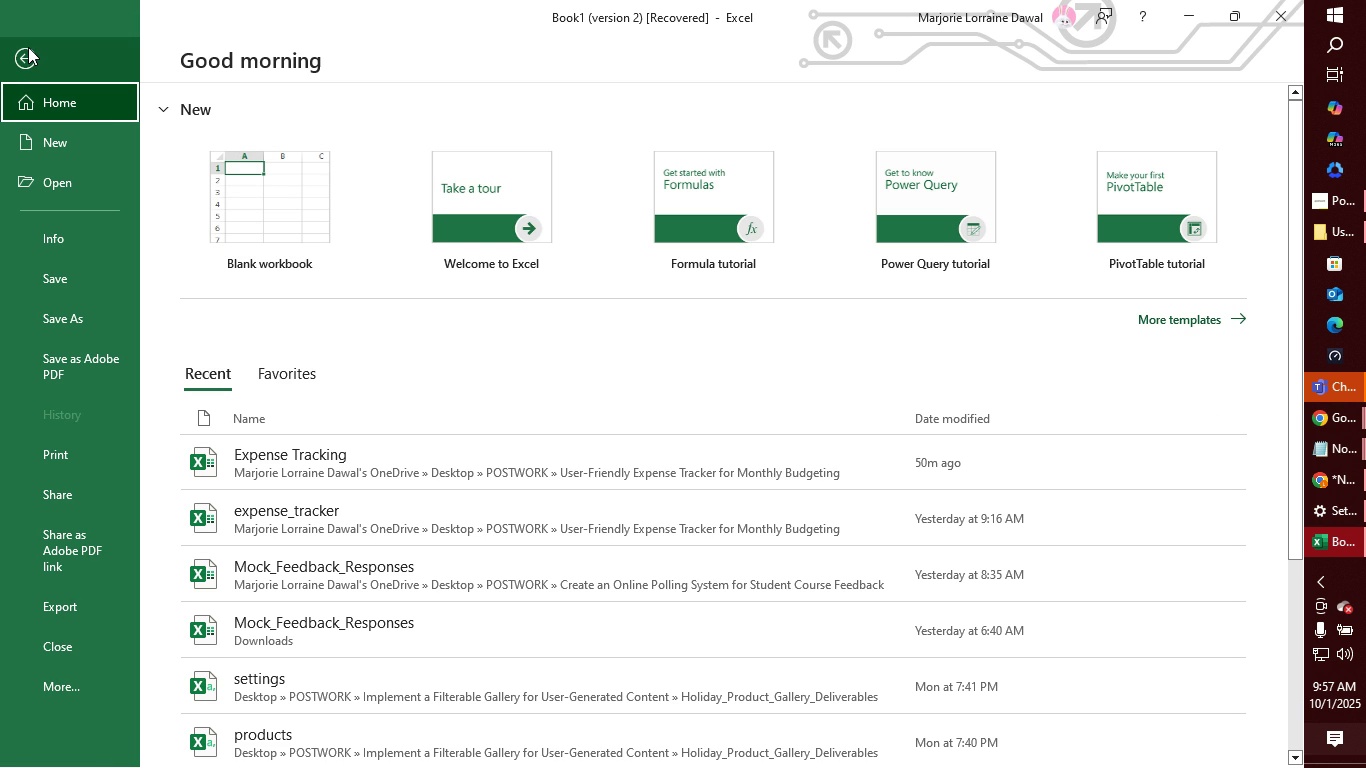 
left_click([35, 65])
 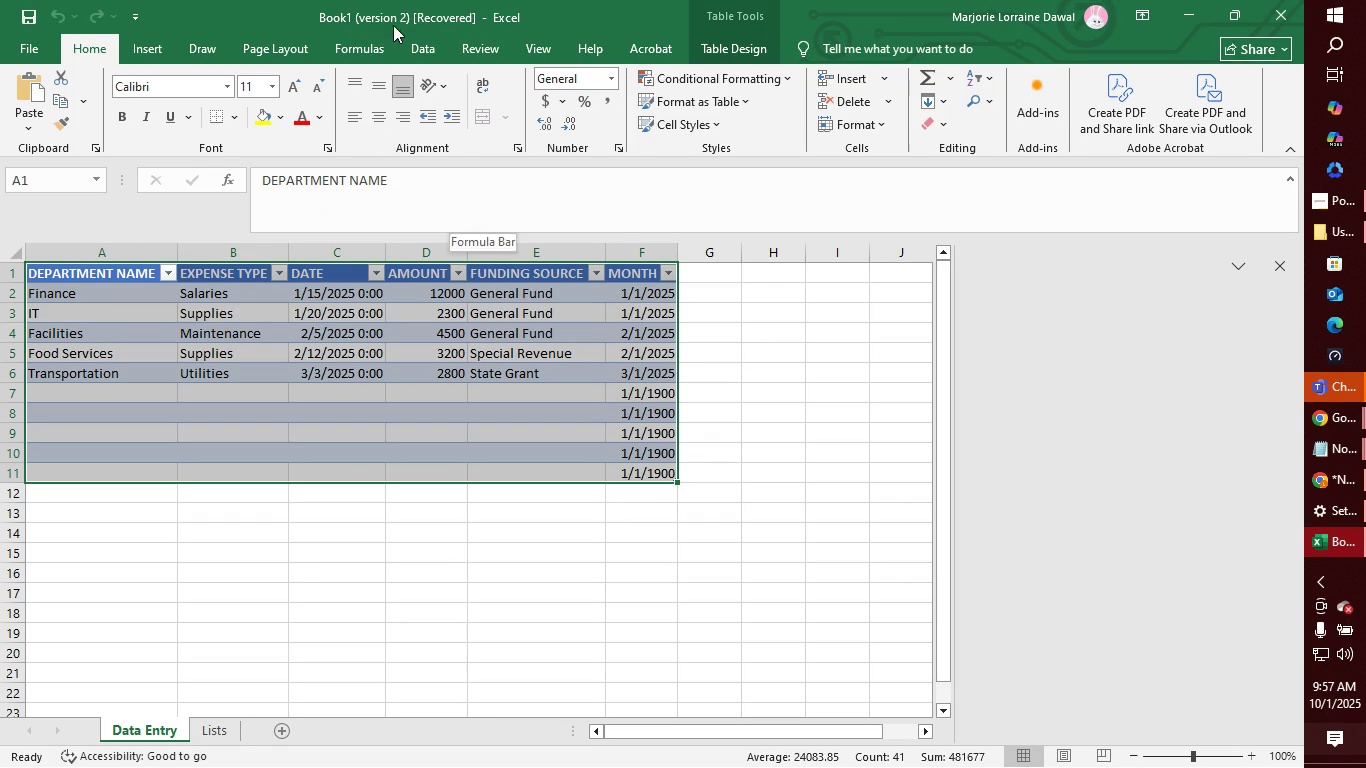 
left_click([389, 19])
 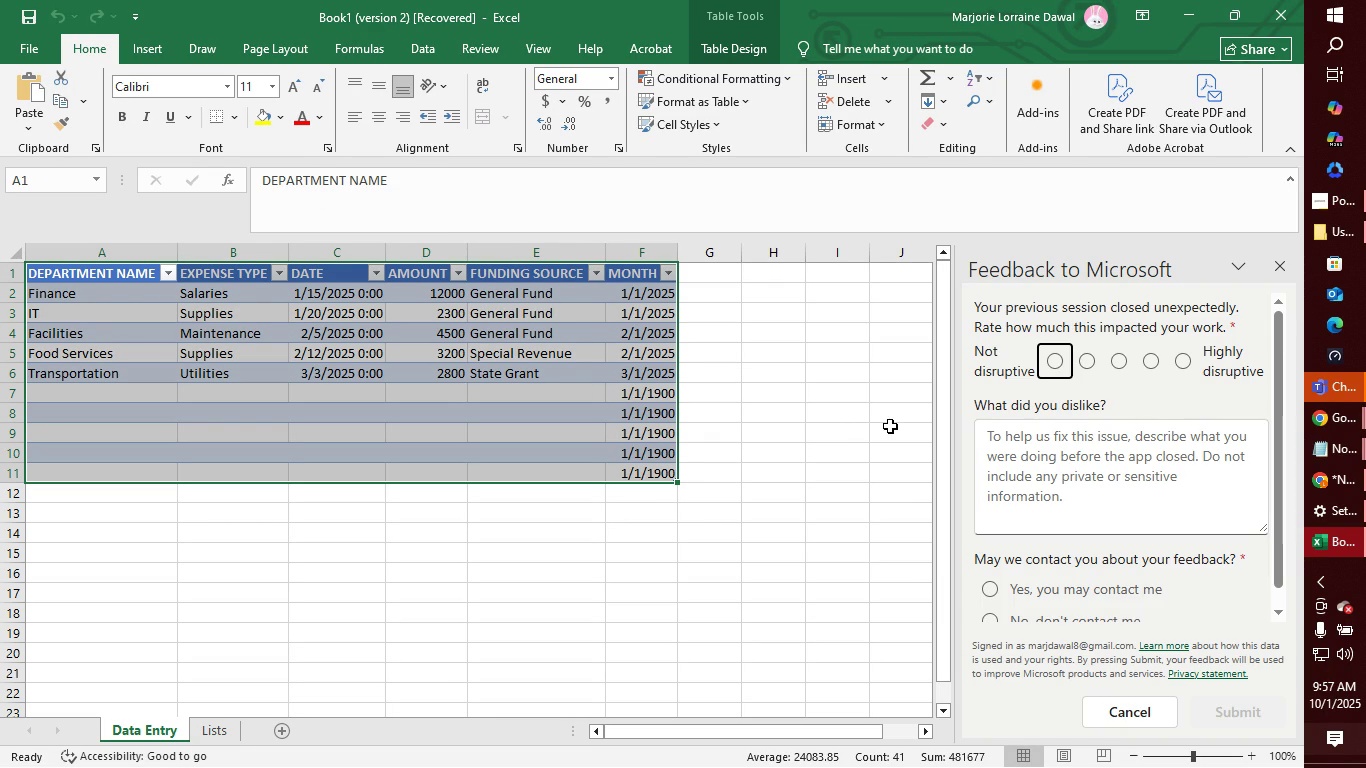 
left_click([1288, 263])
 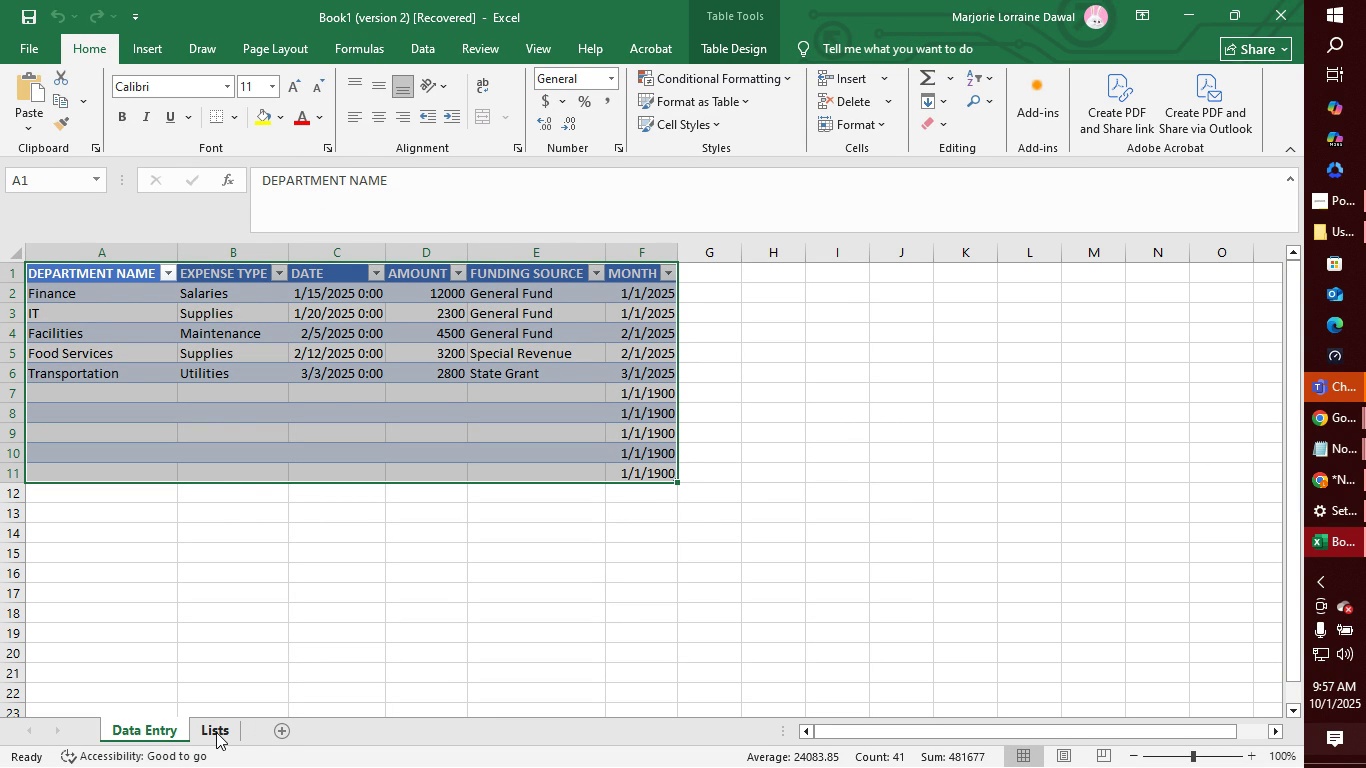 
wait(9.05)
 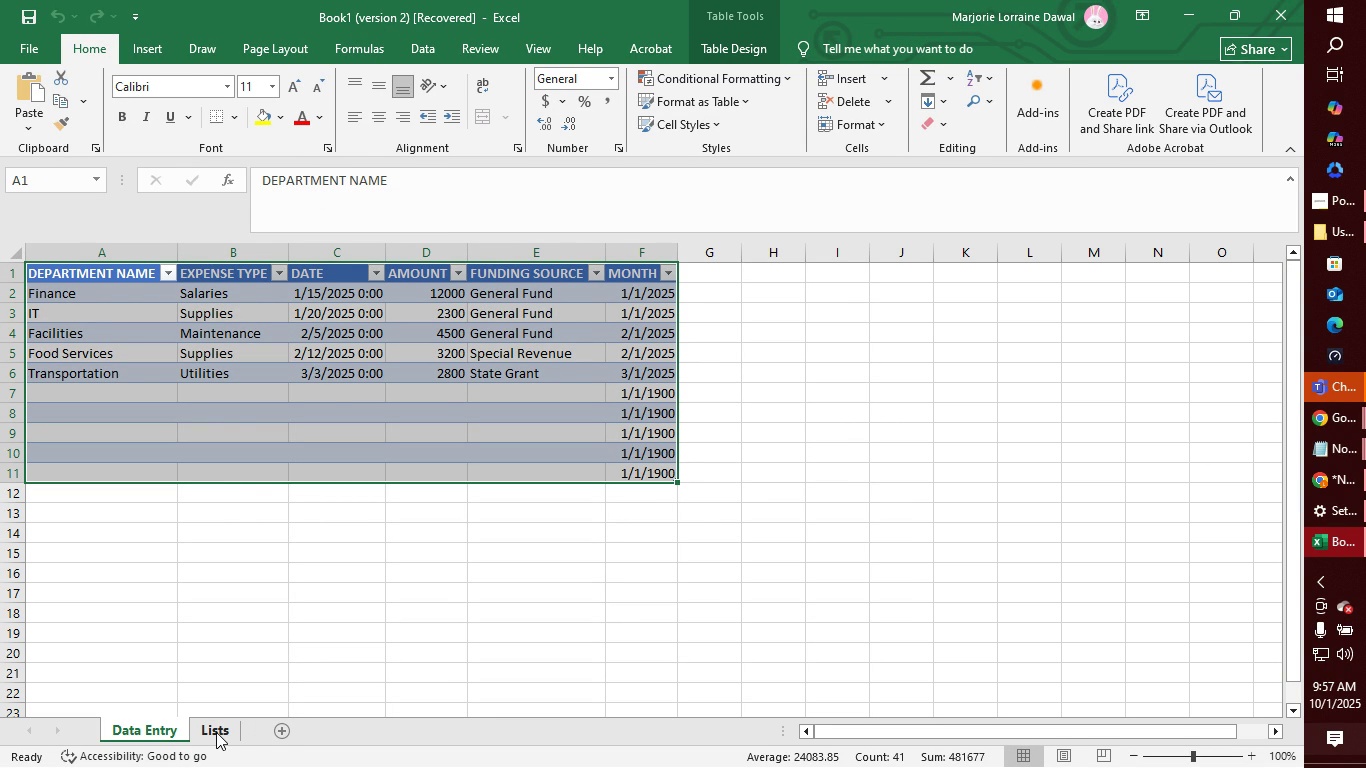 
left_click([421, 58])
 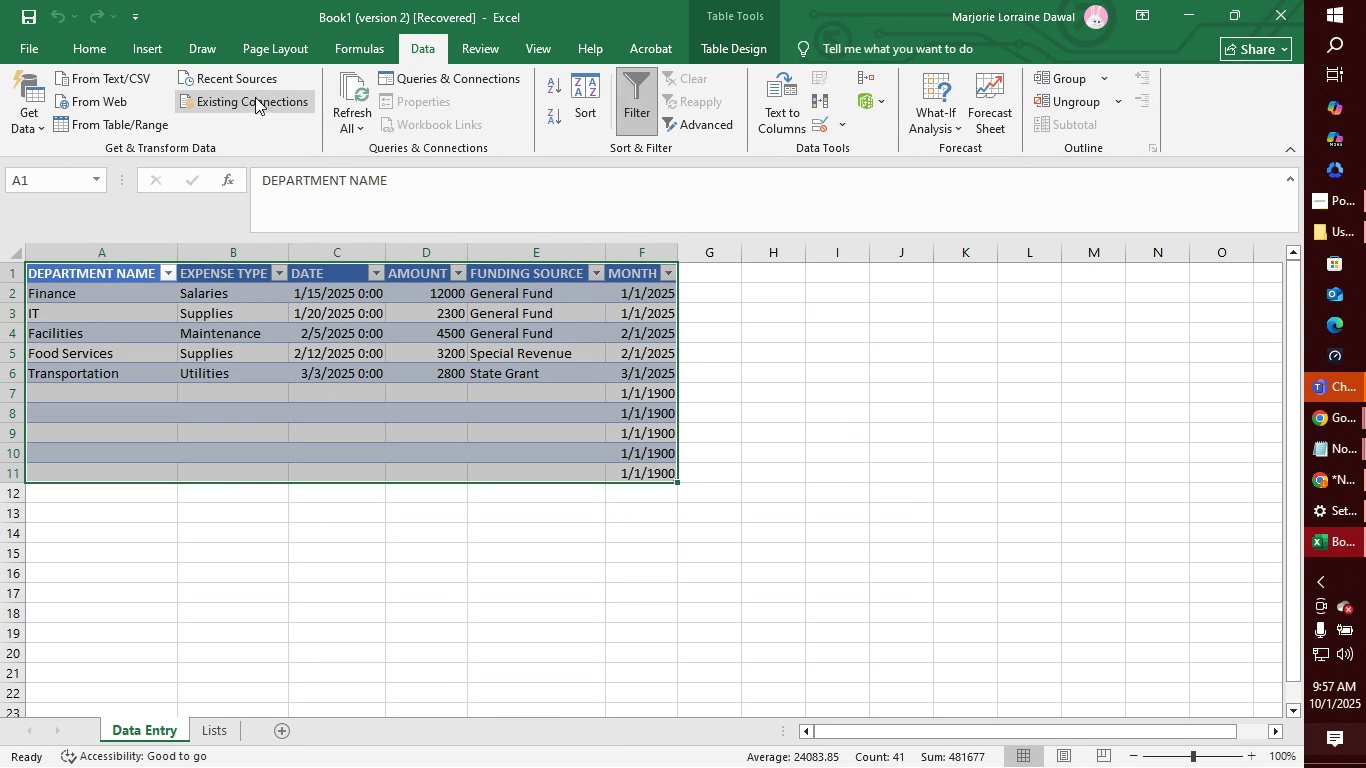 
left_click([255, 98])
 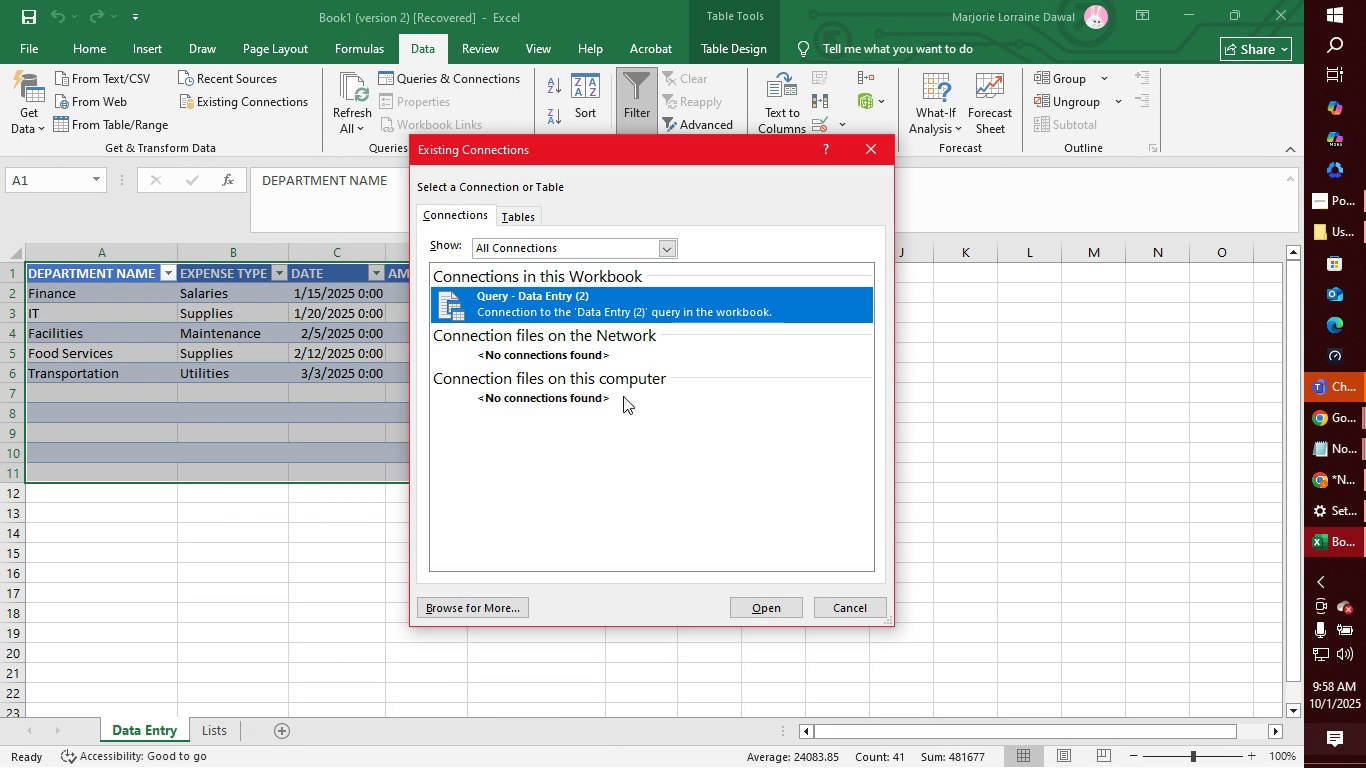 
wait(6.18)
 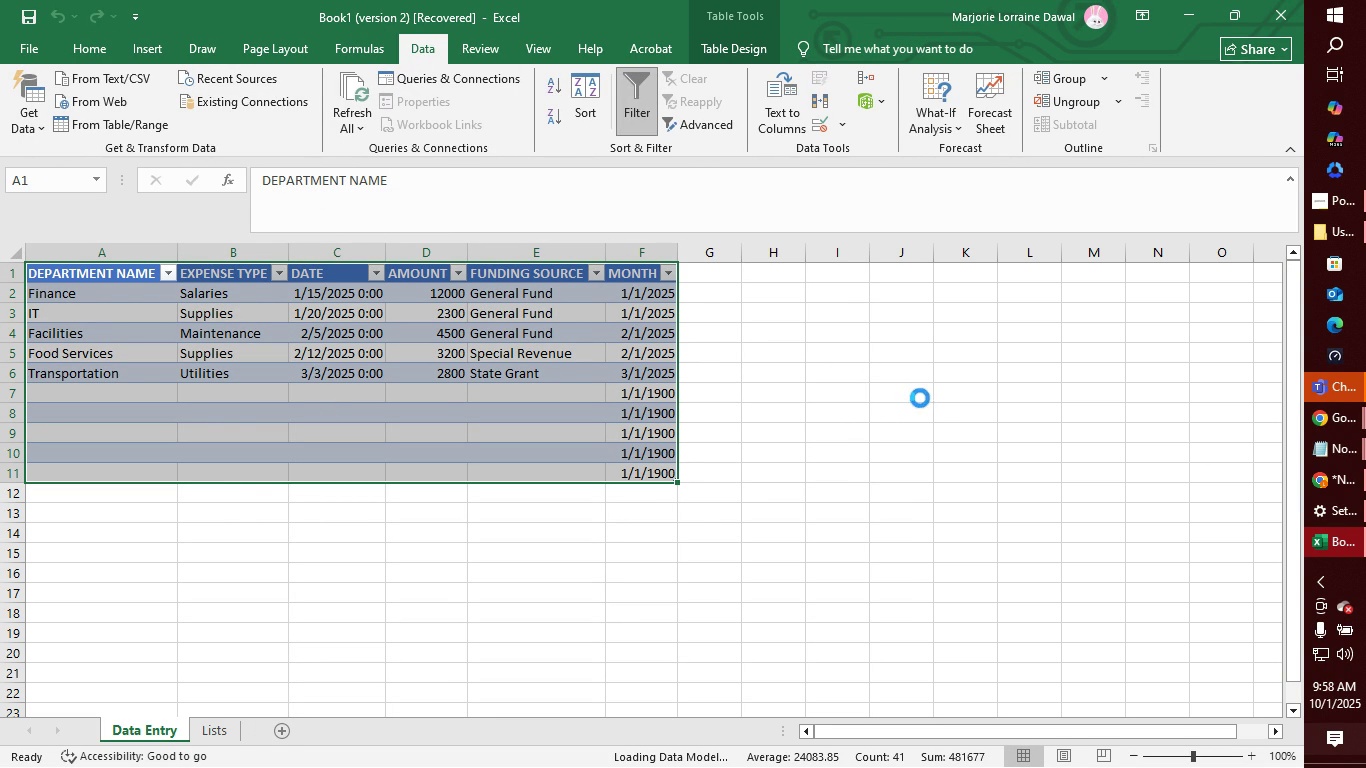 
left_click([767, 596])
 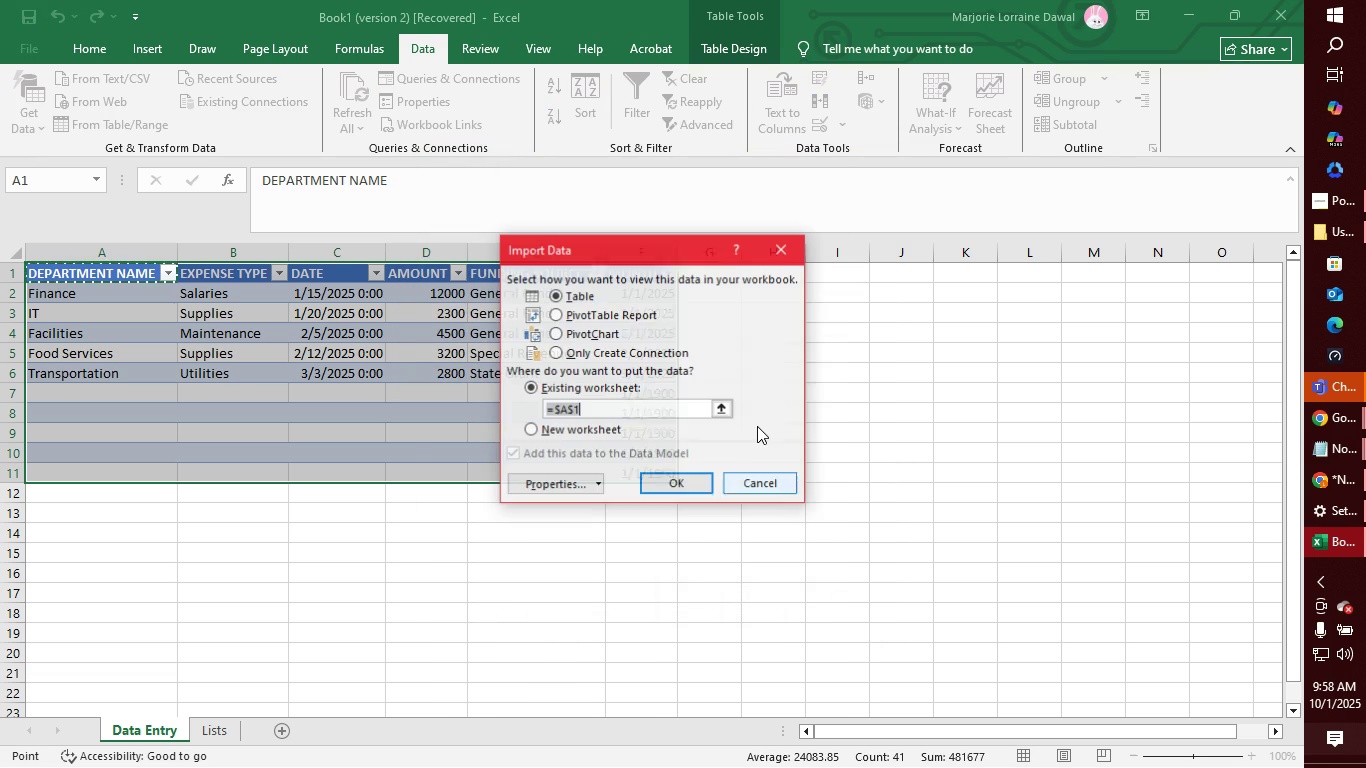 
mouse_move([756, 451])
 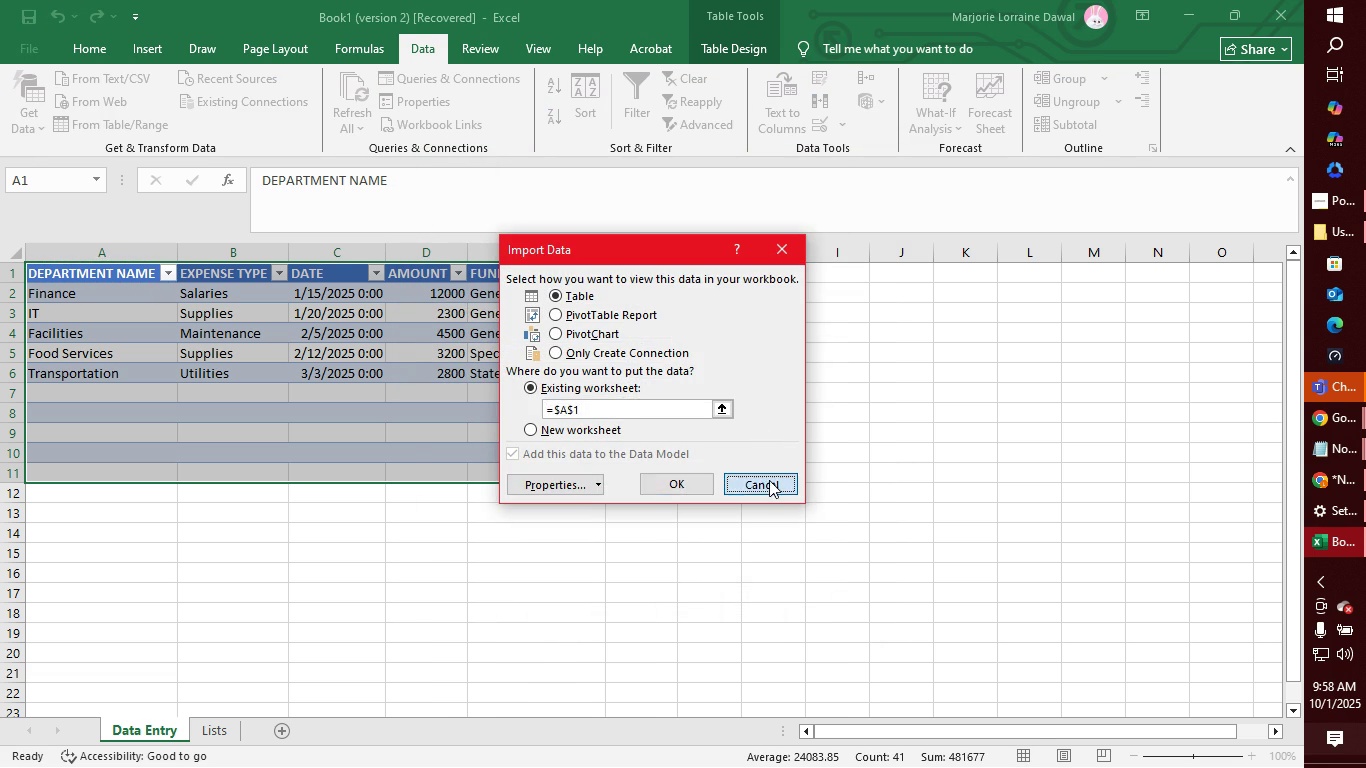 
left_click([769, 480])
 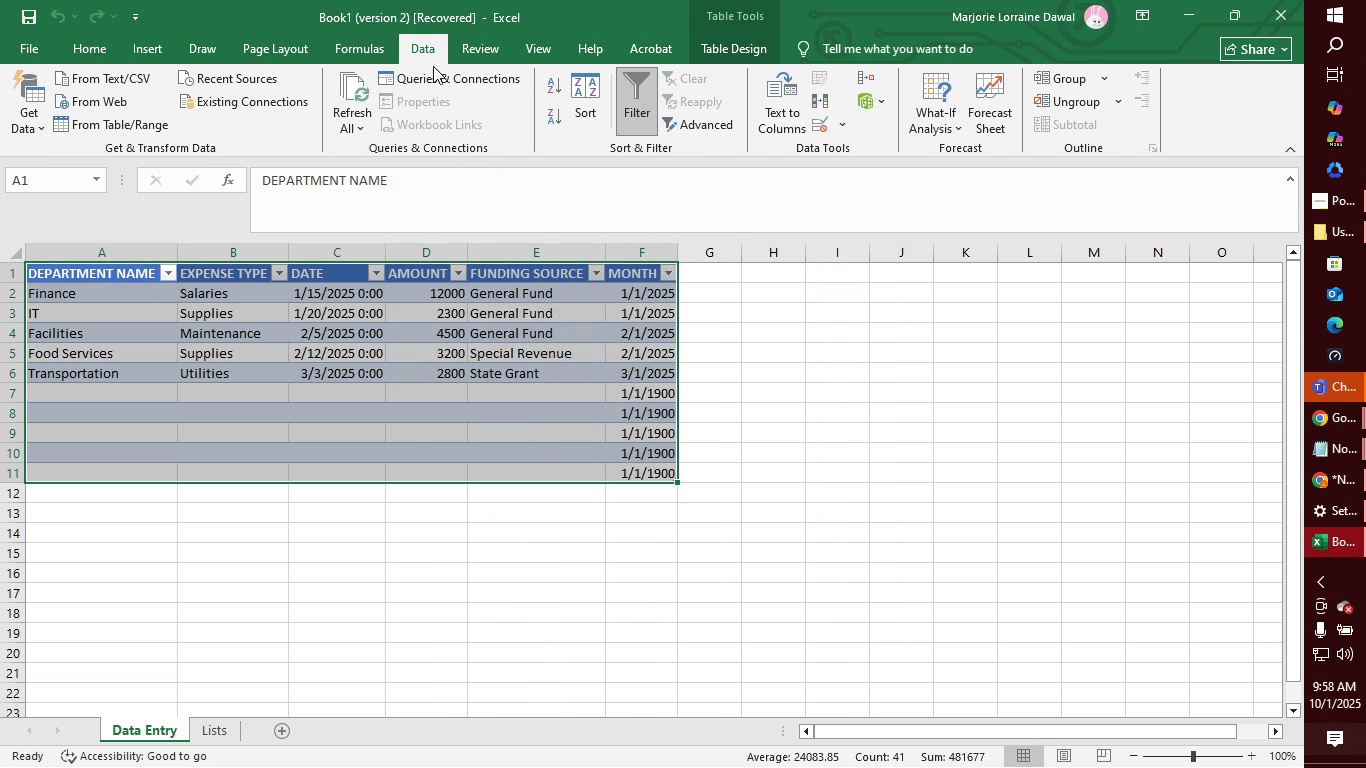 
left_click([435, 71])
 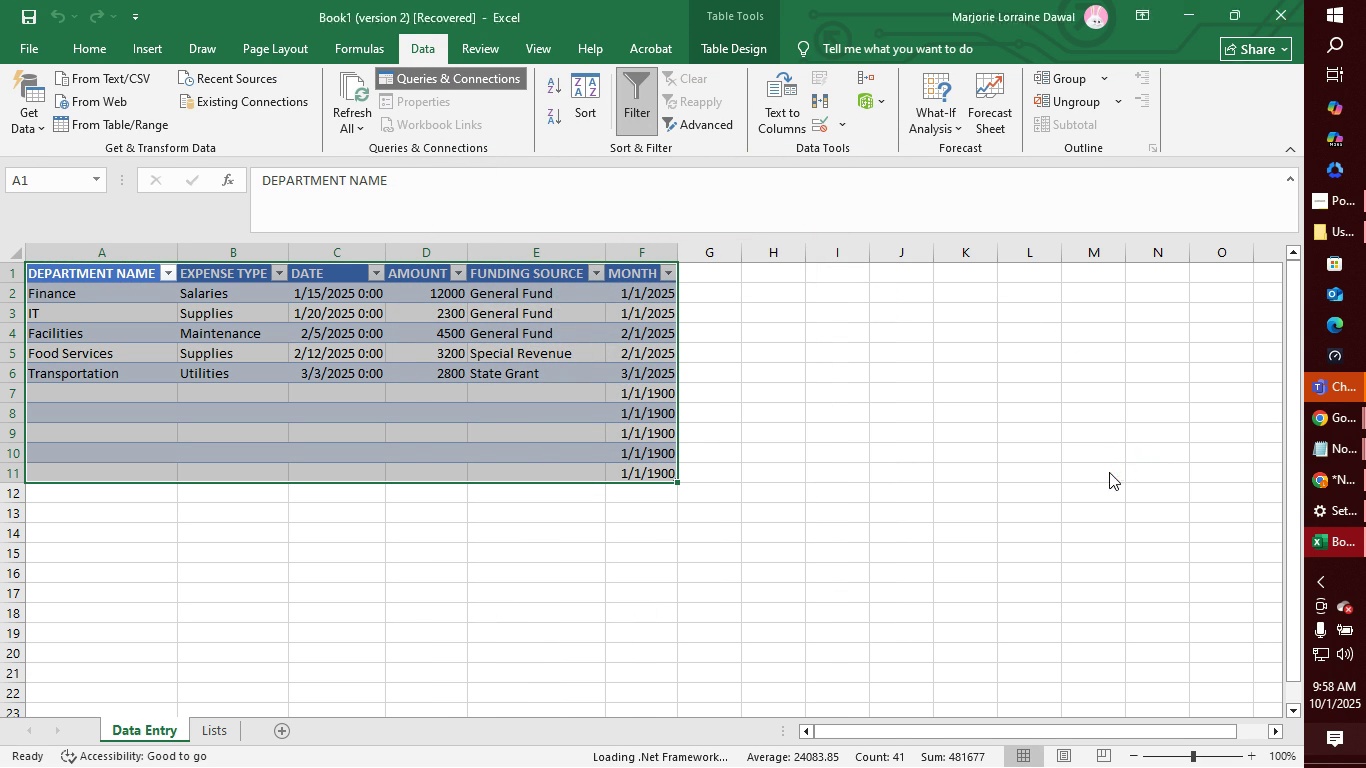 
wait(7.36)
 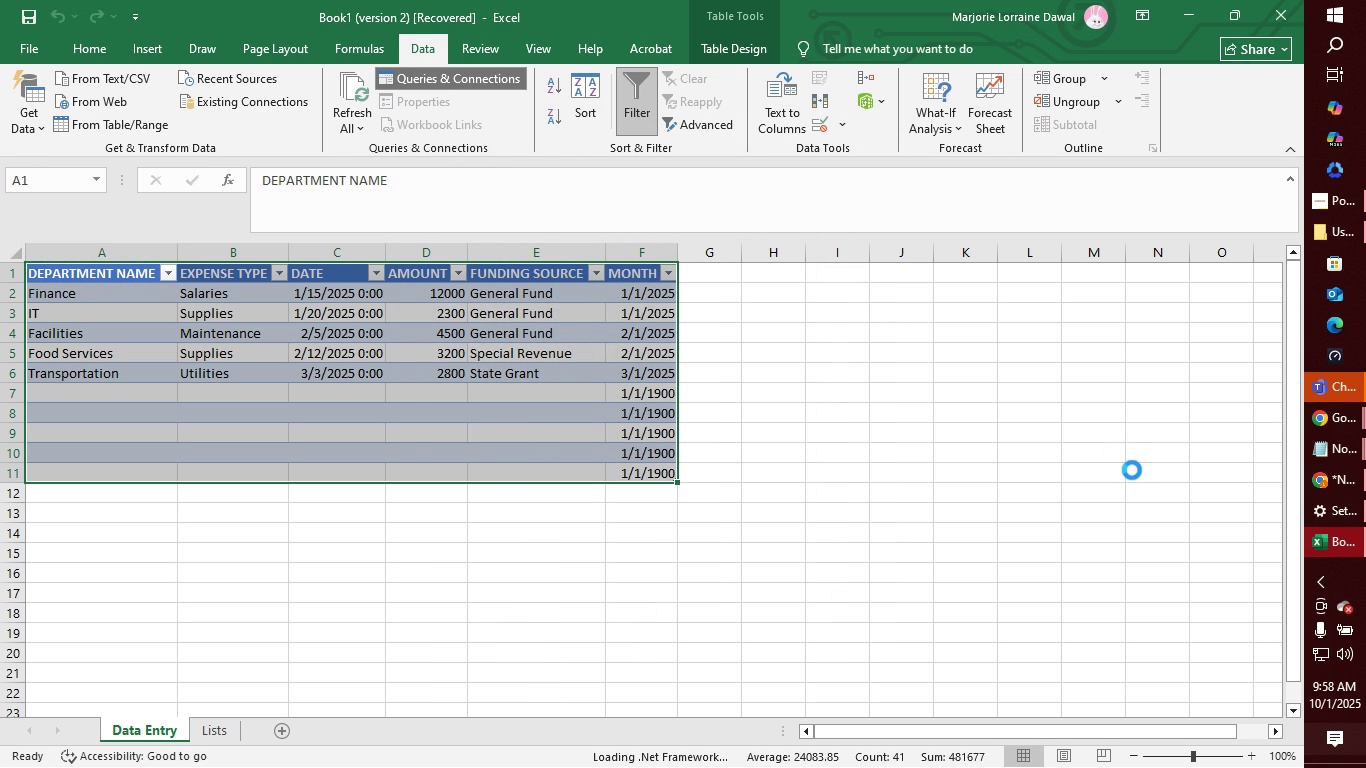 
mouse_move([1072, 453])
 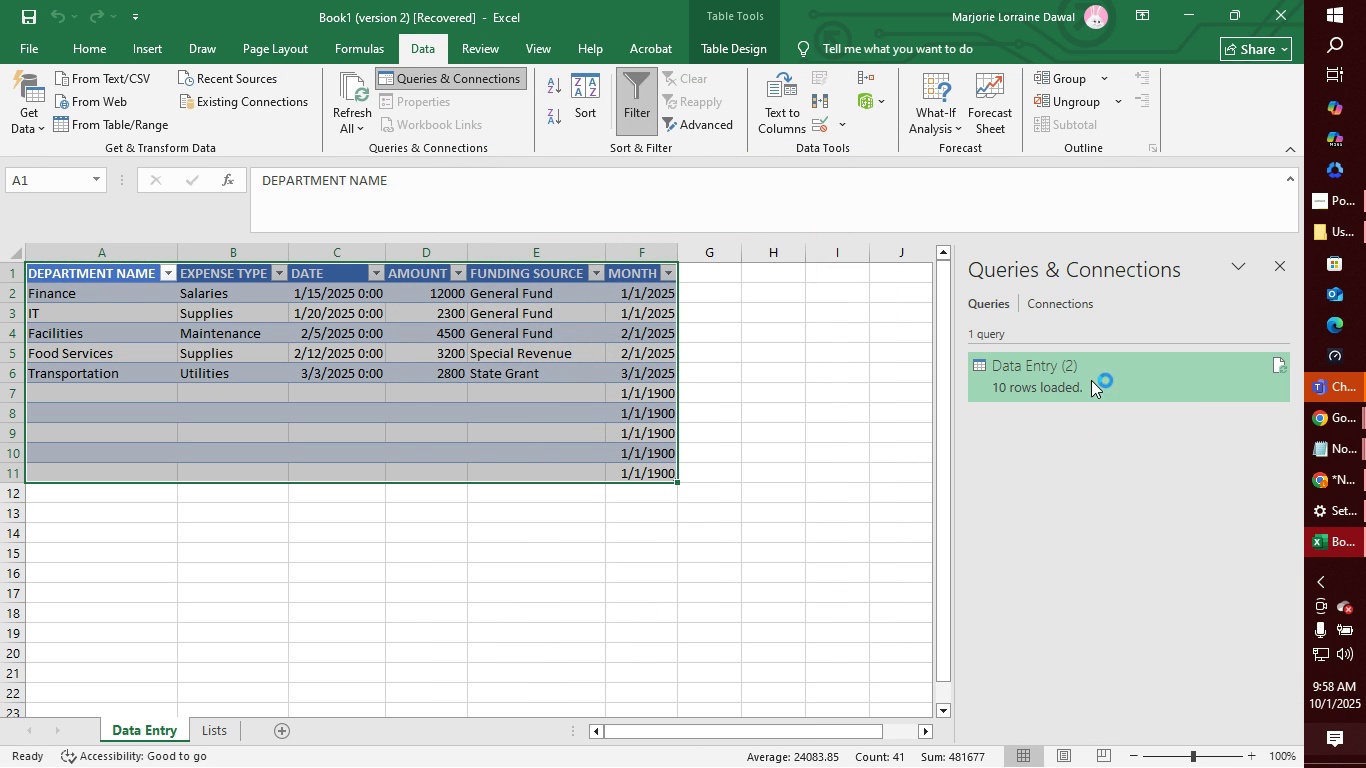 
double_click([1091, 380])
 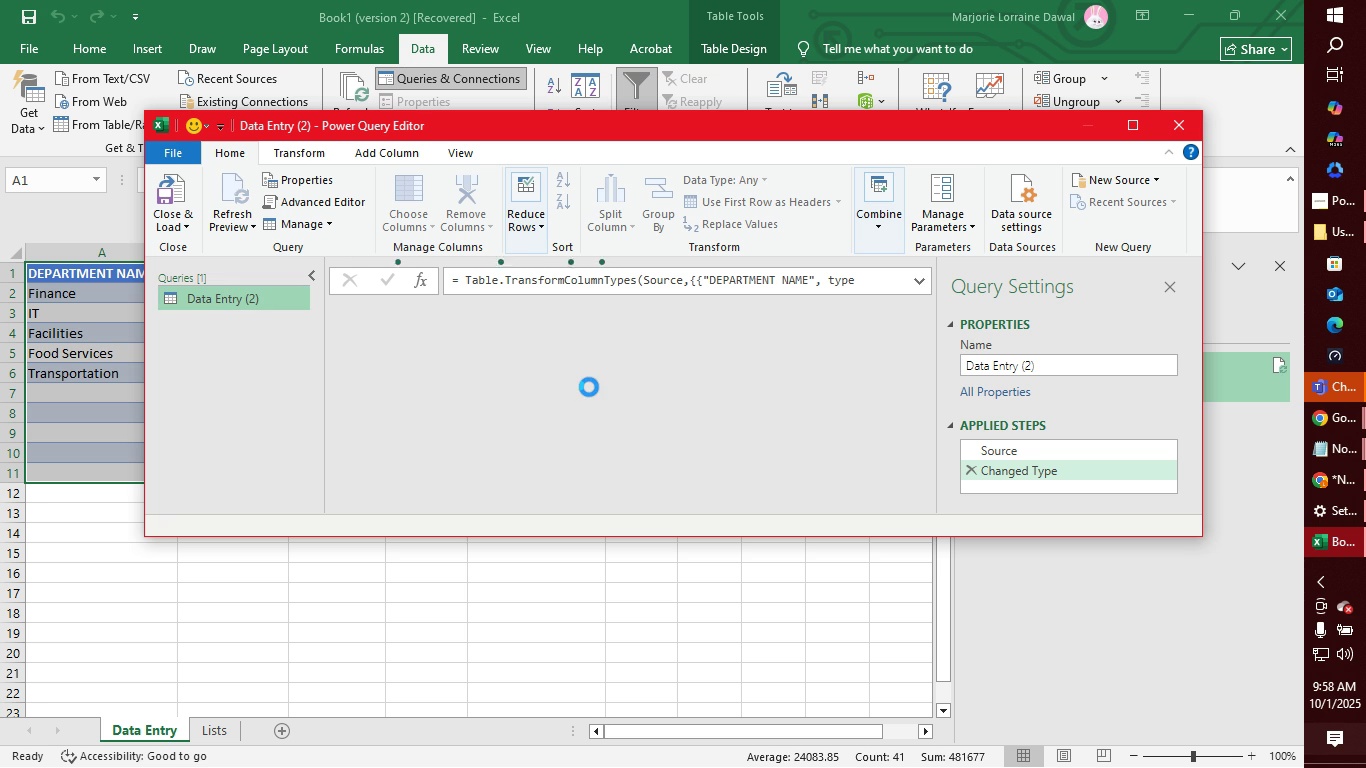 
wait(14.05)
 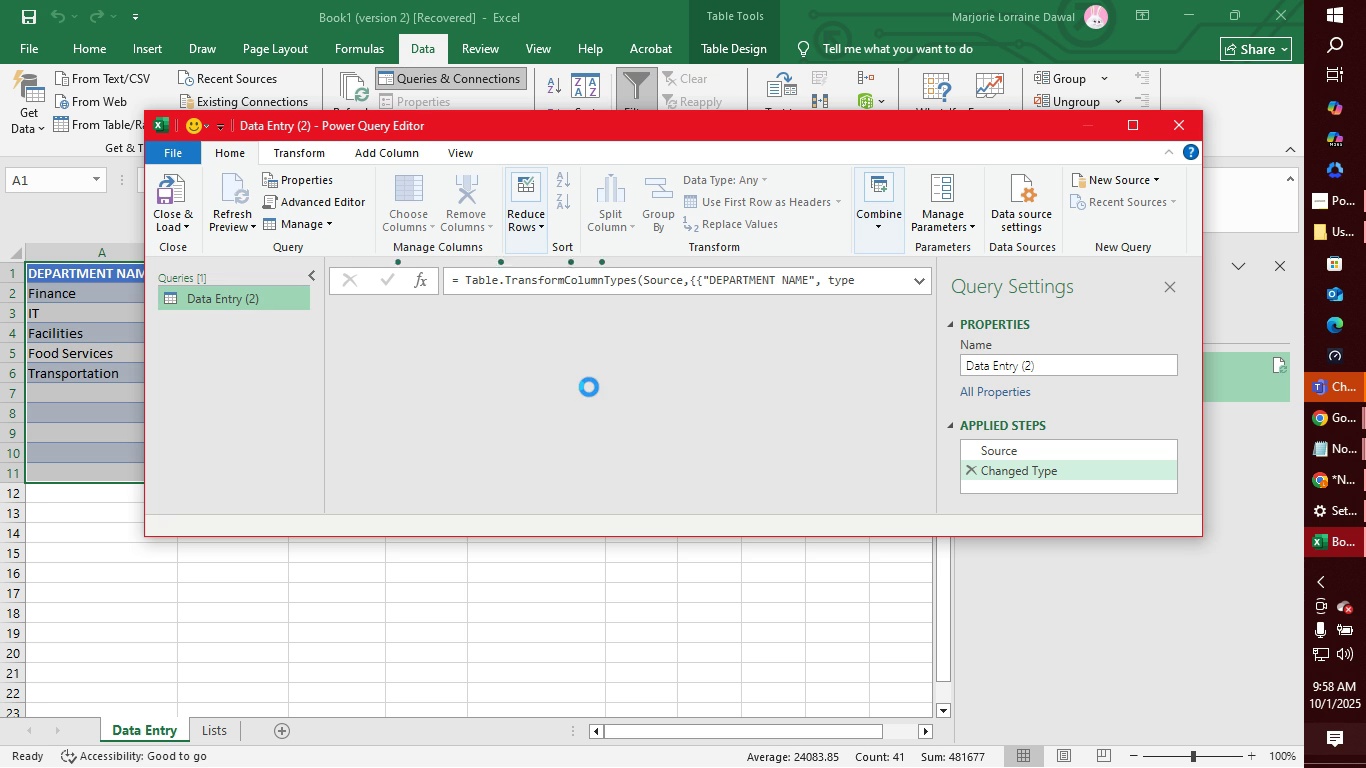 
left_click([995, 446])